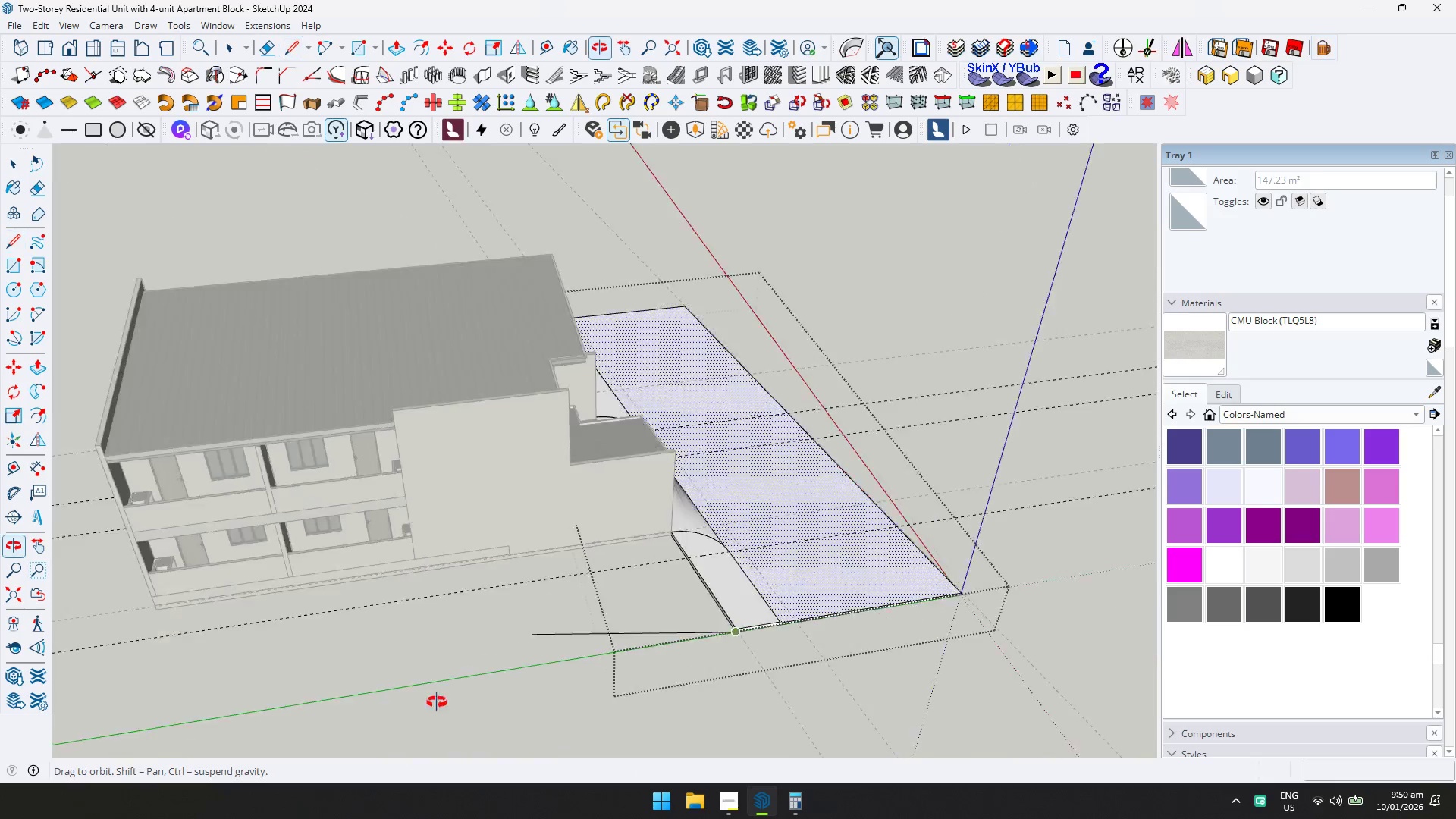 
key(ArrowLeft)
 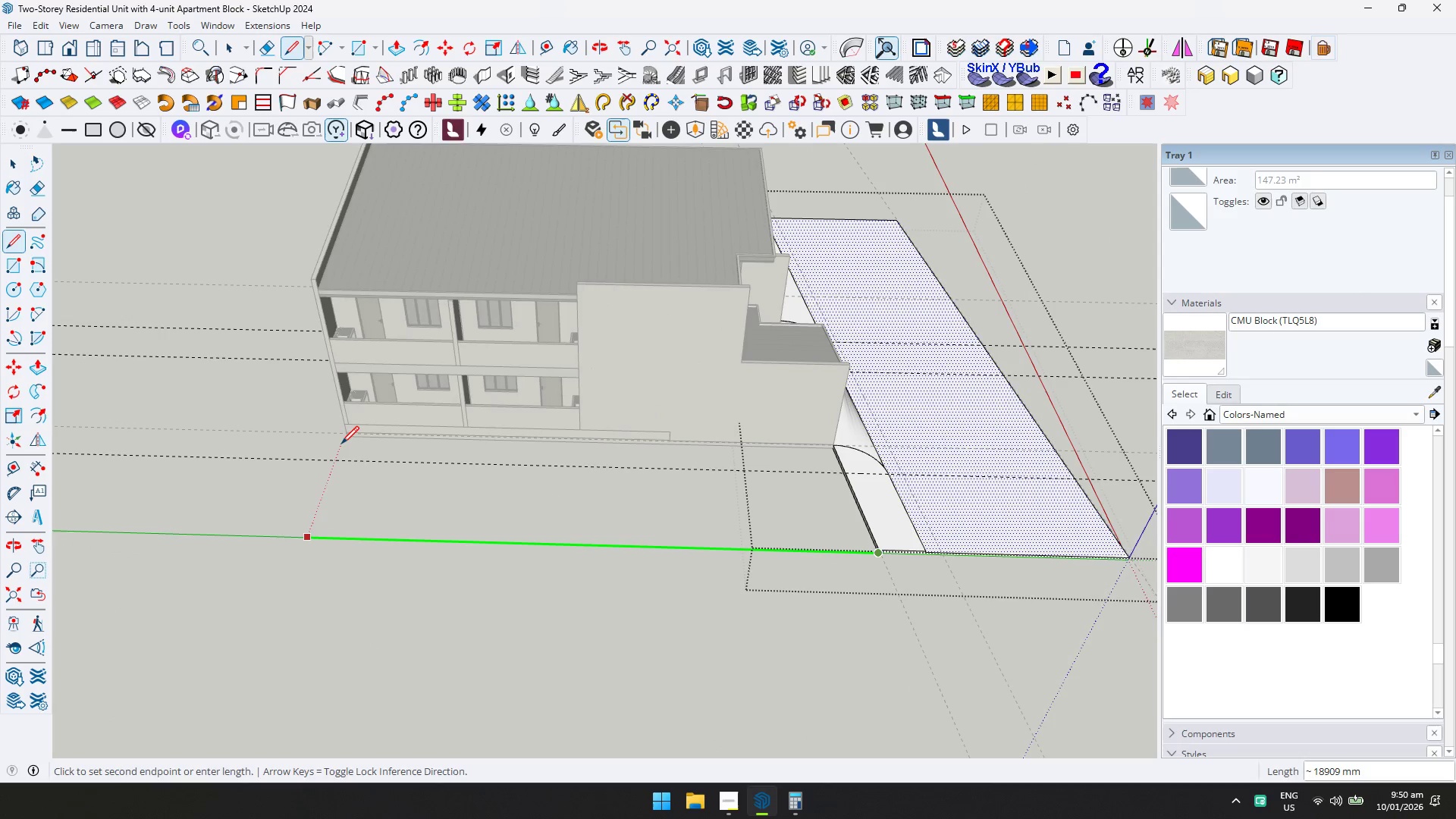 
scroll: coordinate [352, 436], scroll_direction: up, amount: 5.0
 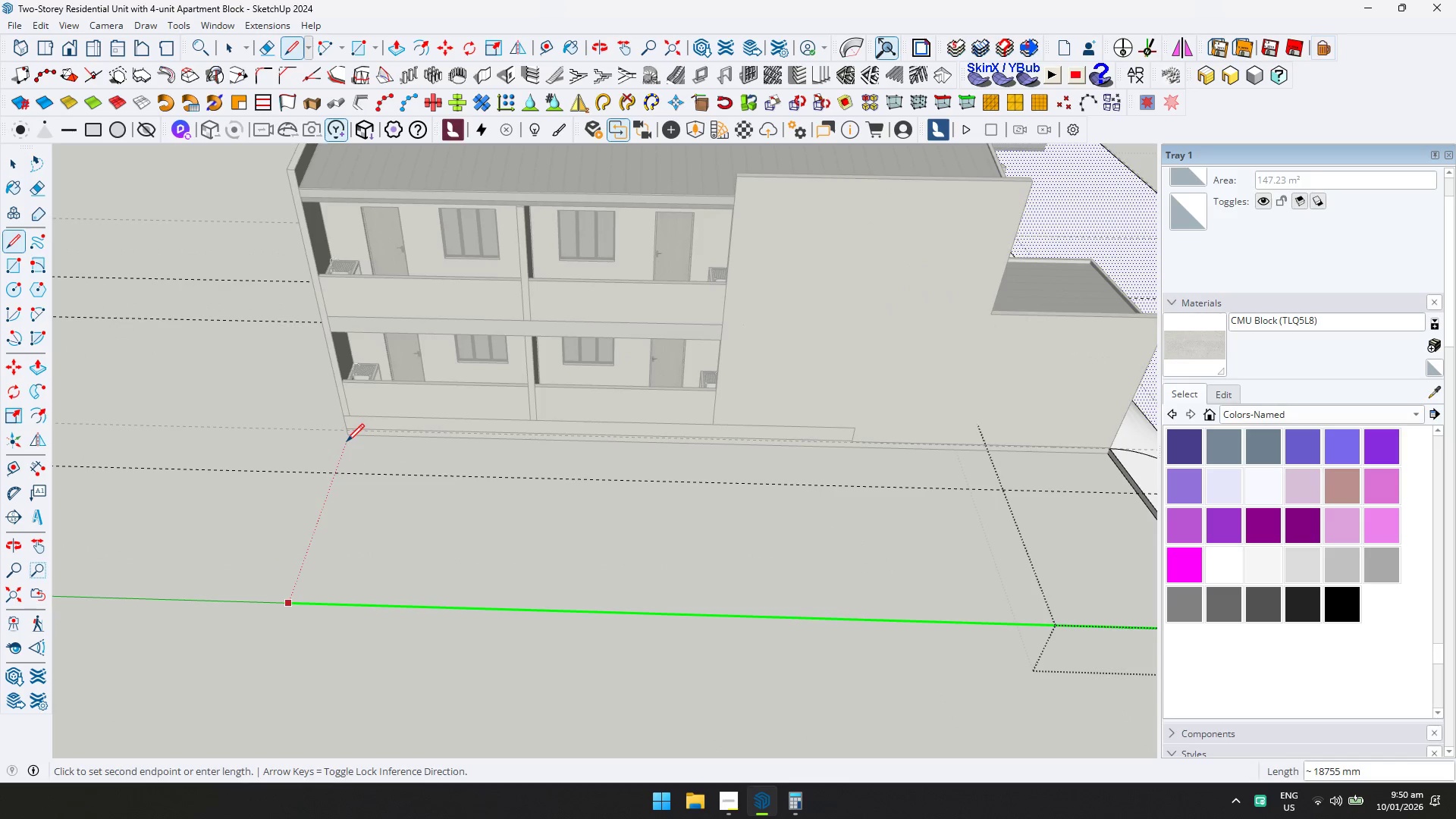 
key(Shift+ShiftLeft)
 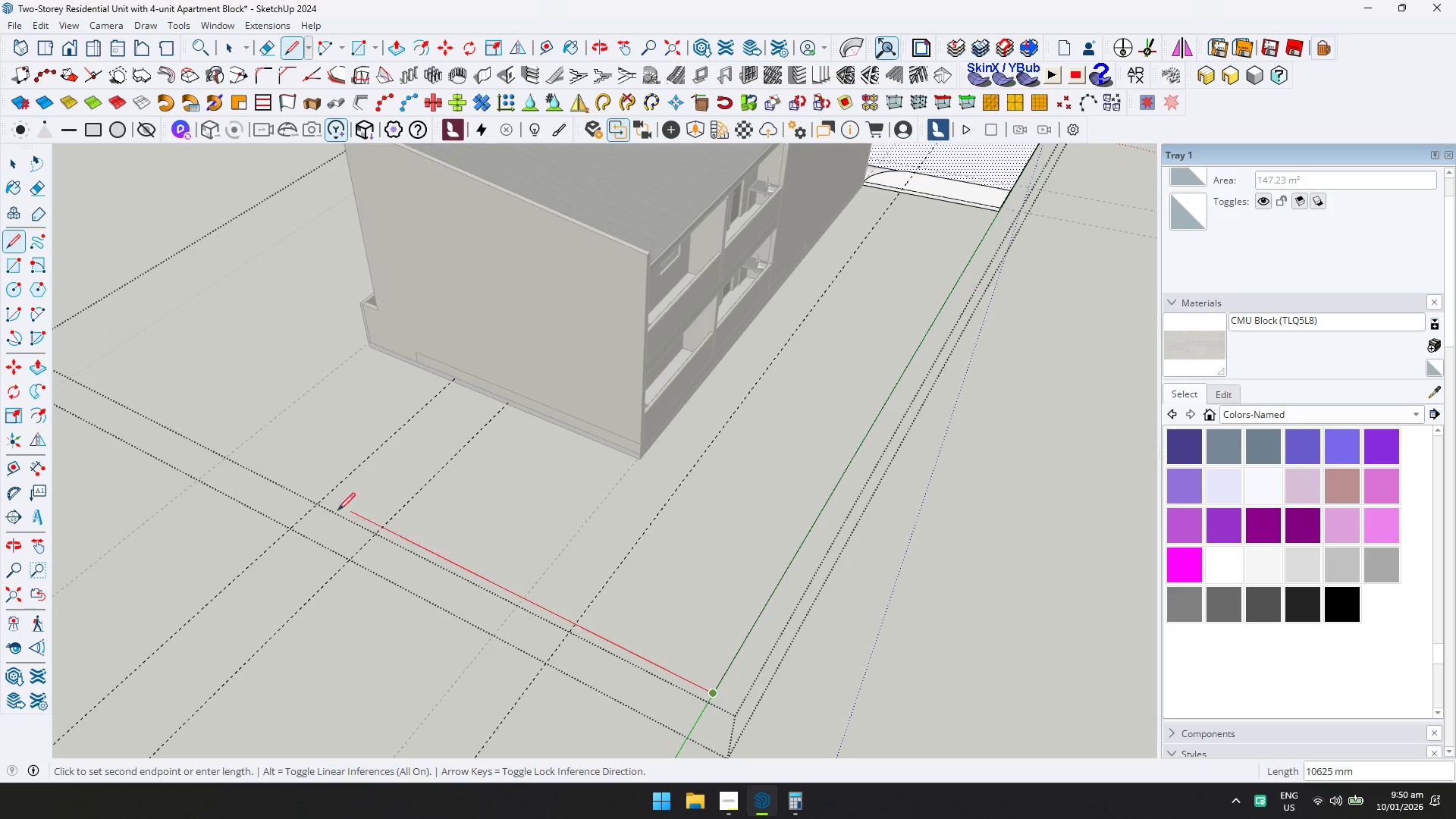 
scroll: coordinate [270, 457], scroll_direction: down, amount: 2.0
 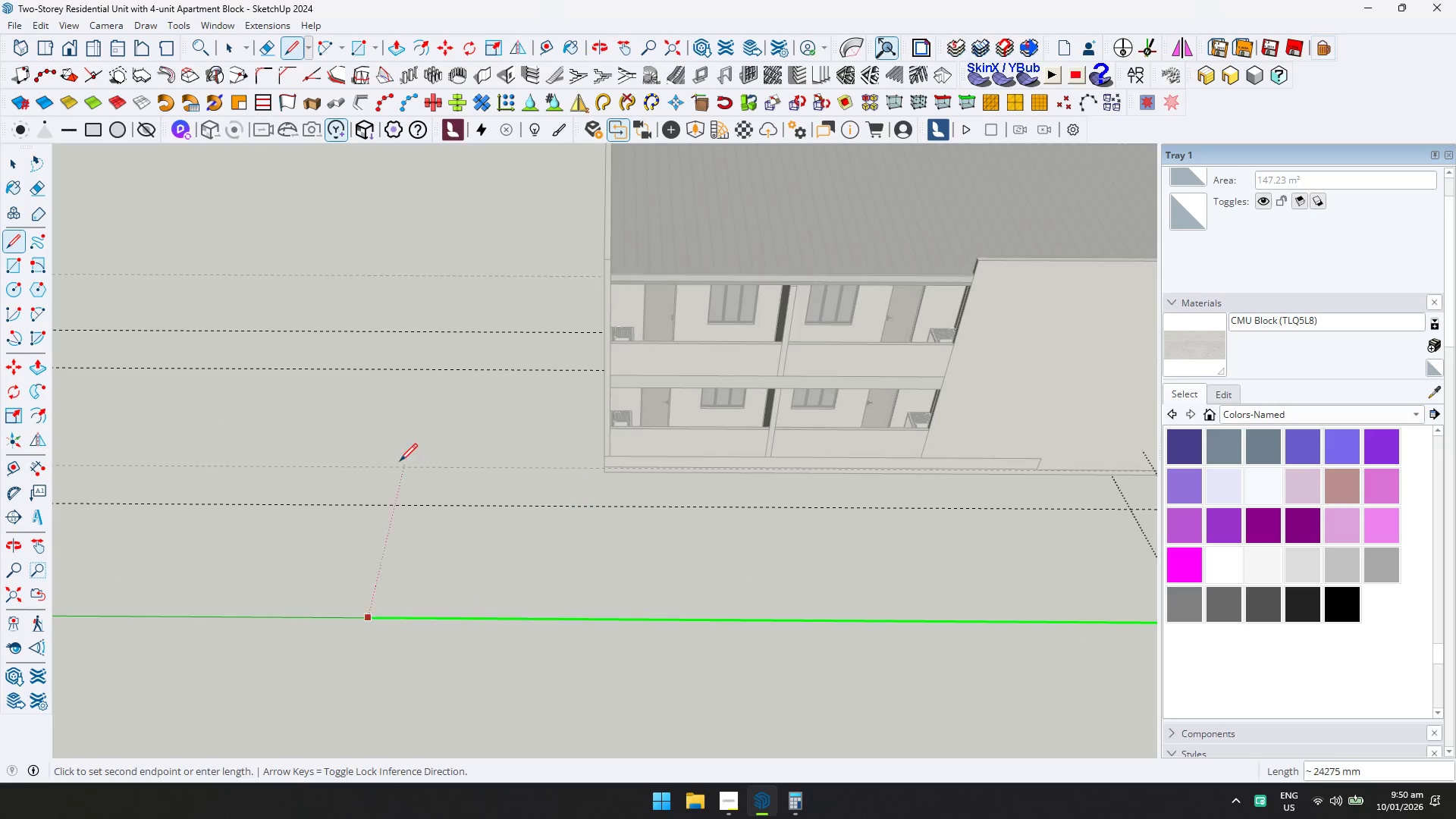 
key(ArrowLeft)
 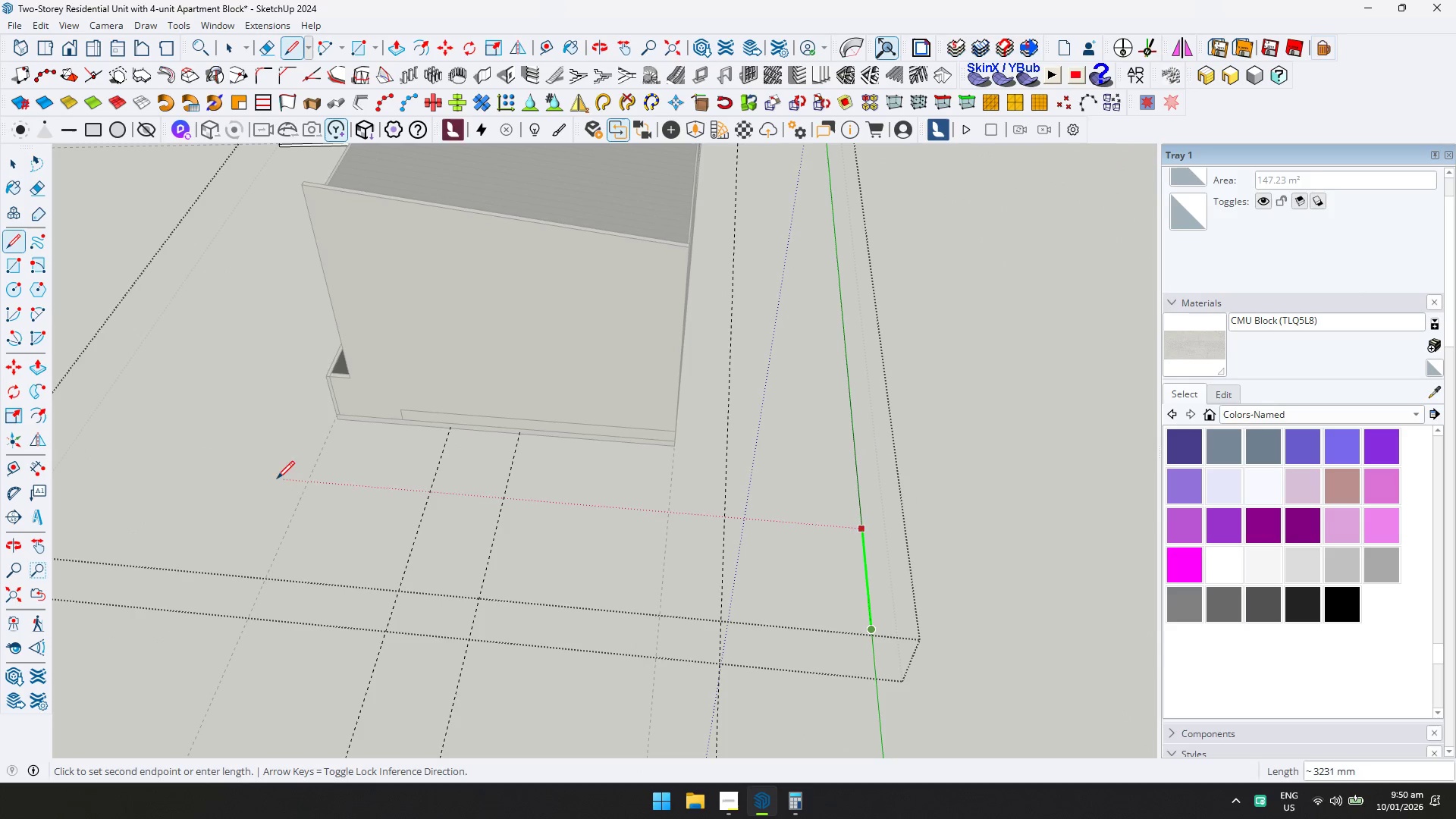 
key(ArrowRight)
 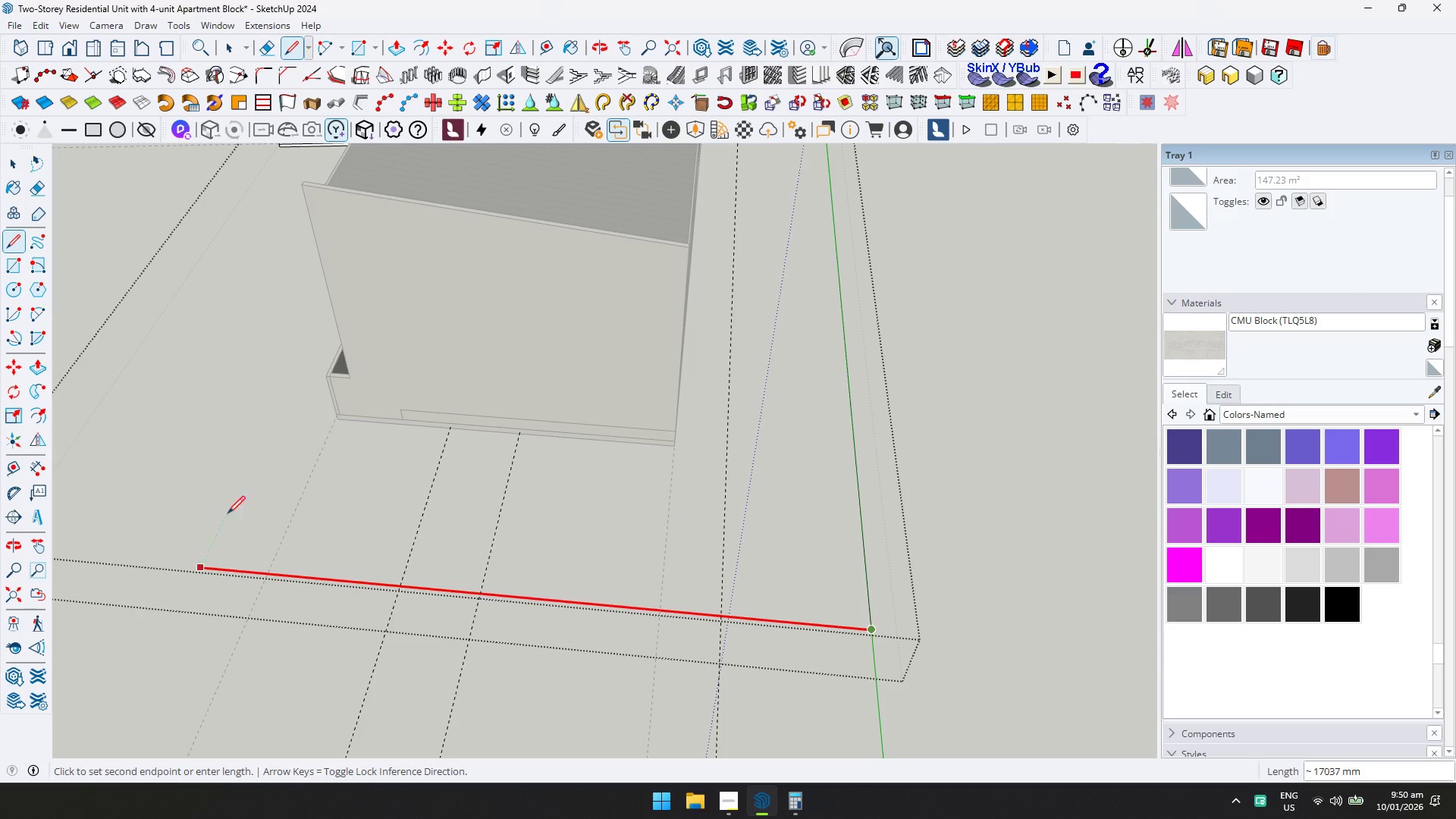 
hold_key(key=ShiftLeft, duration=0.31)
 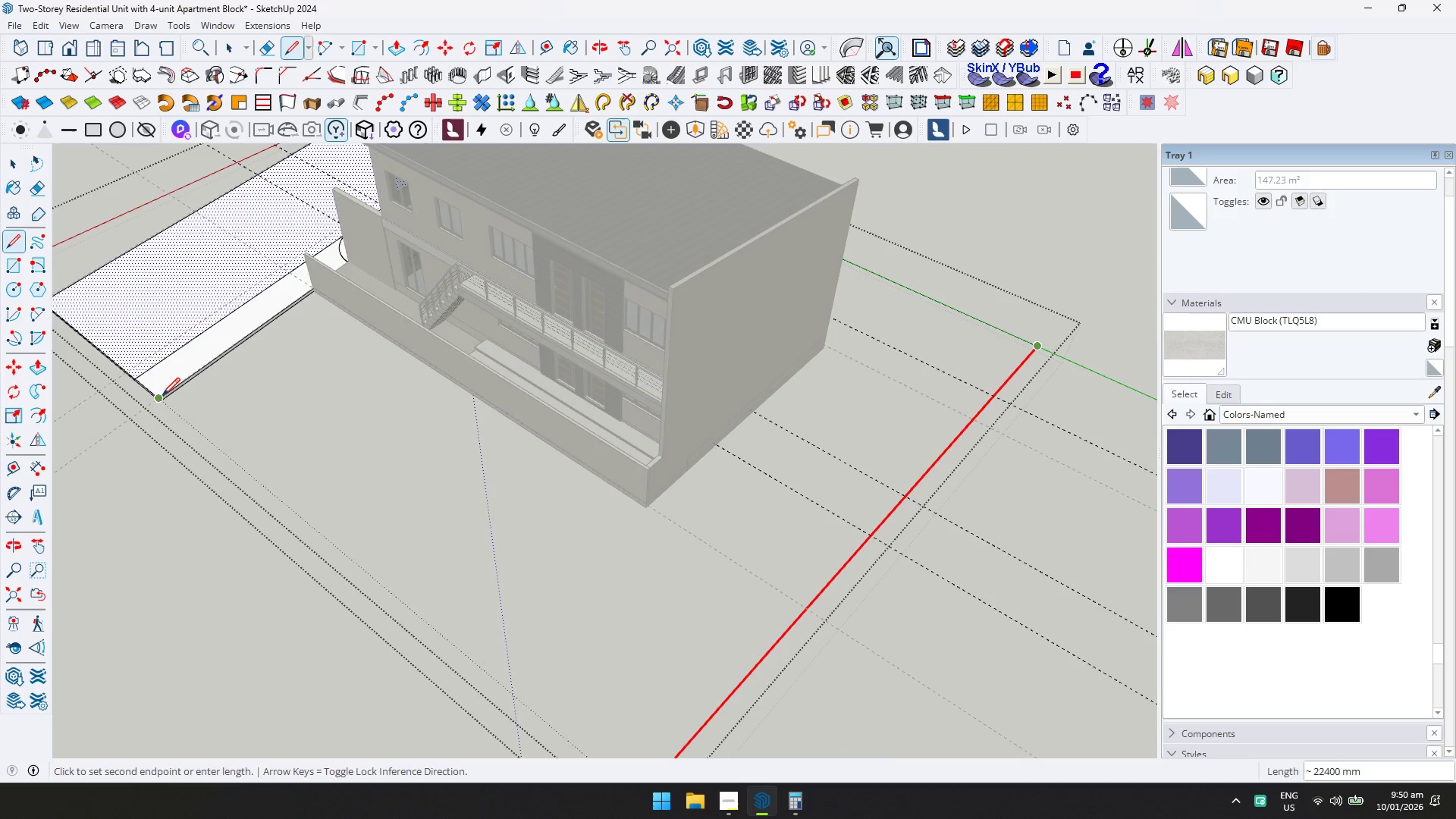 
scroll: coordinate [348, 517], scroll_direction: down, amount: 2.0
 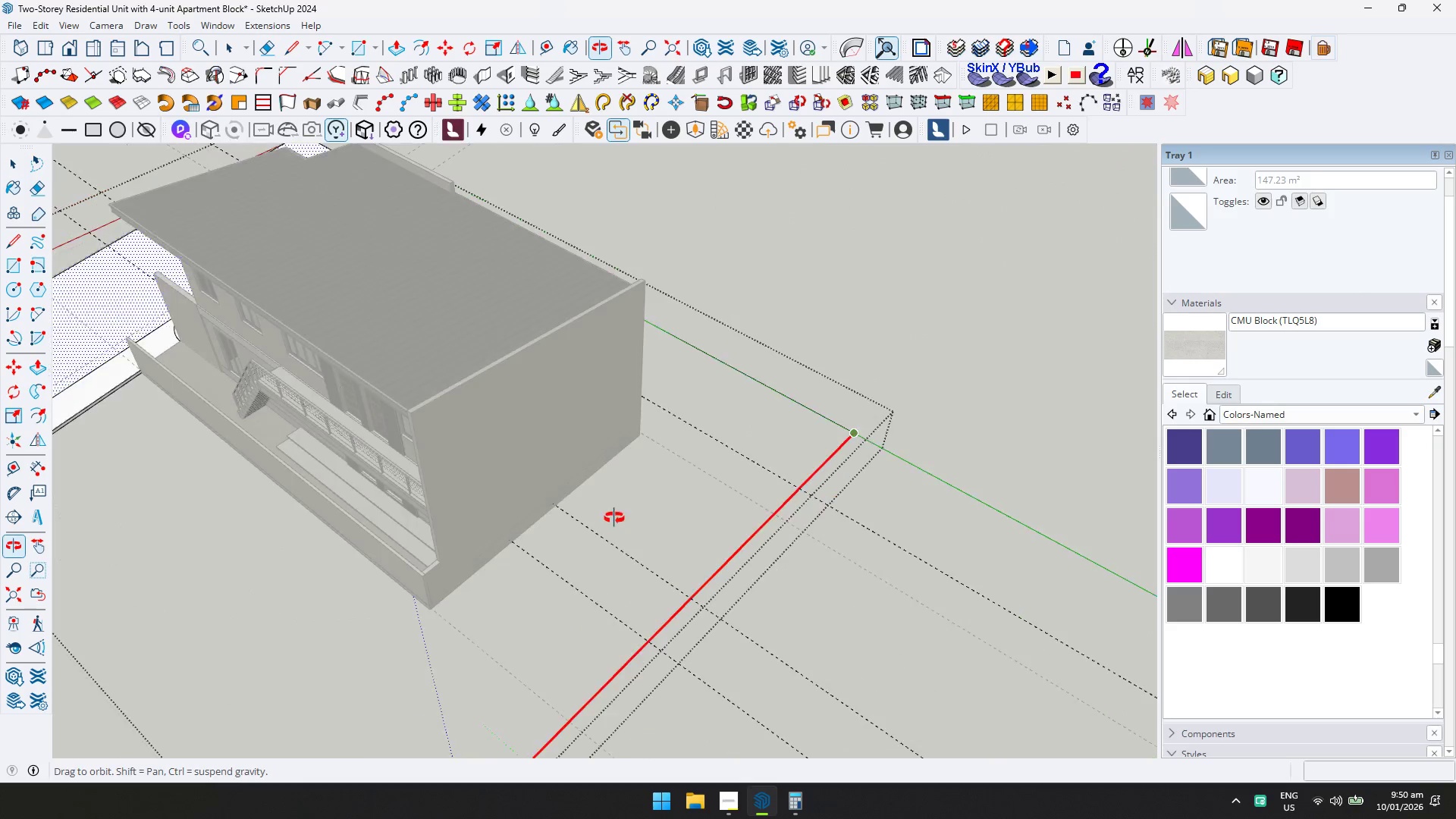 
left_click([162, 395])
 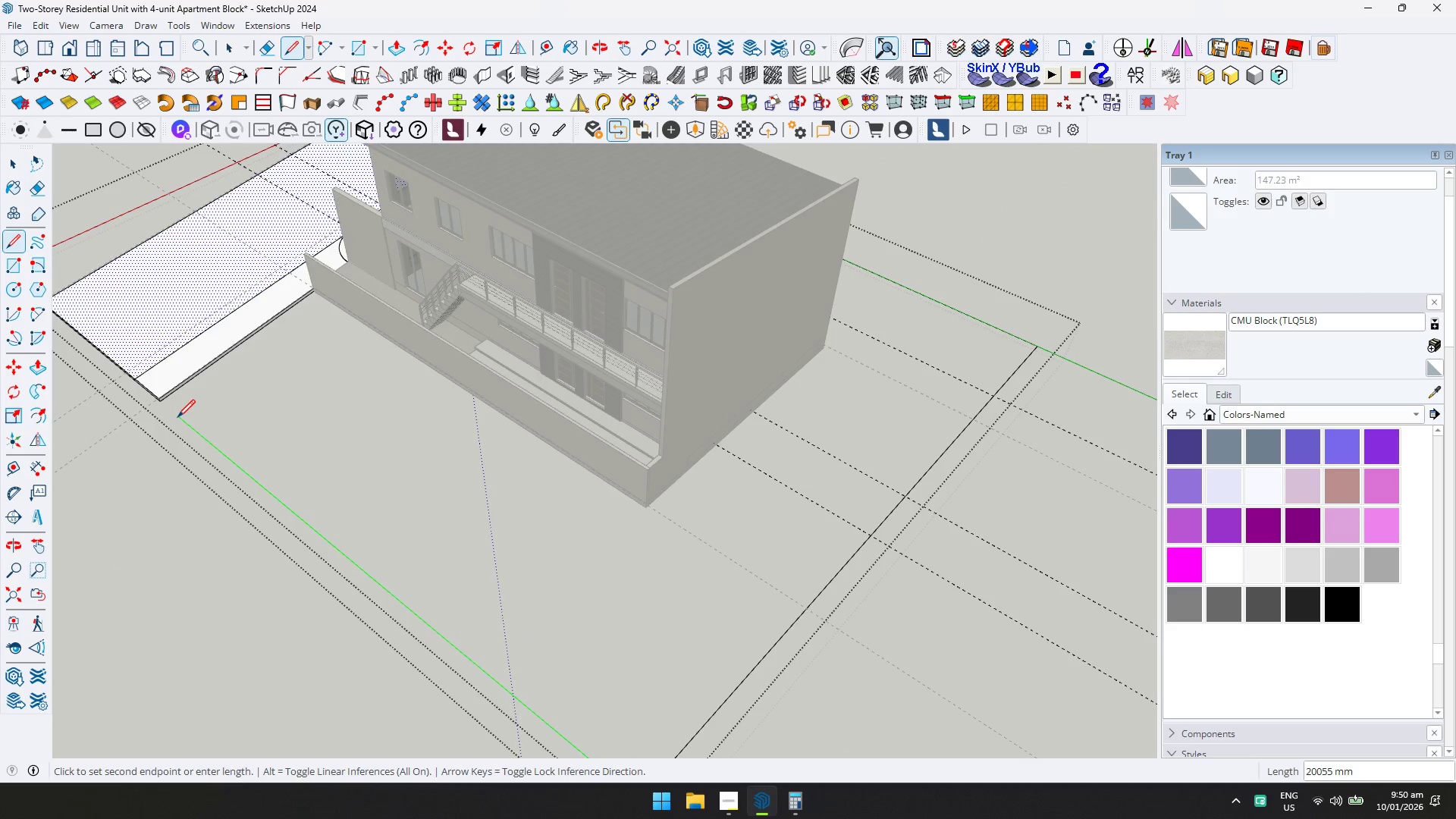 
key(ArrowLeft)
 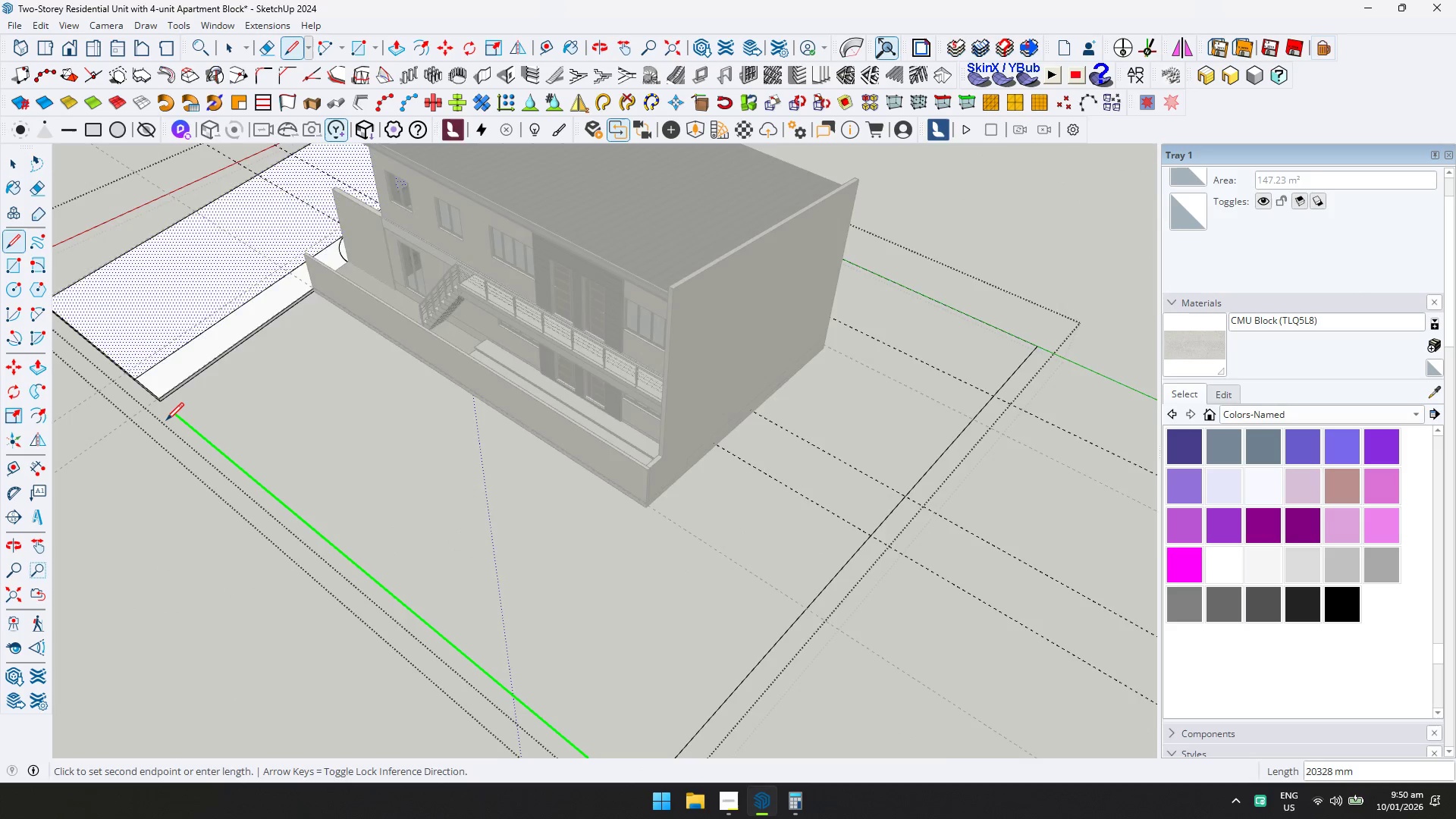 
left_click([162, 400])
 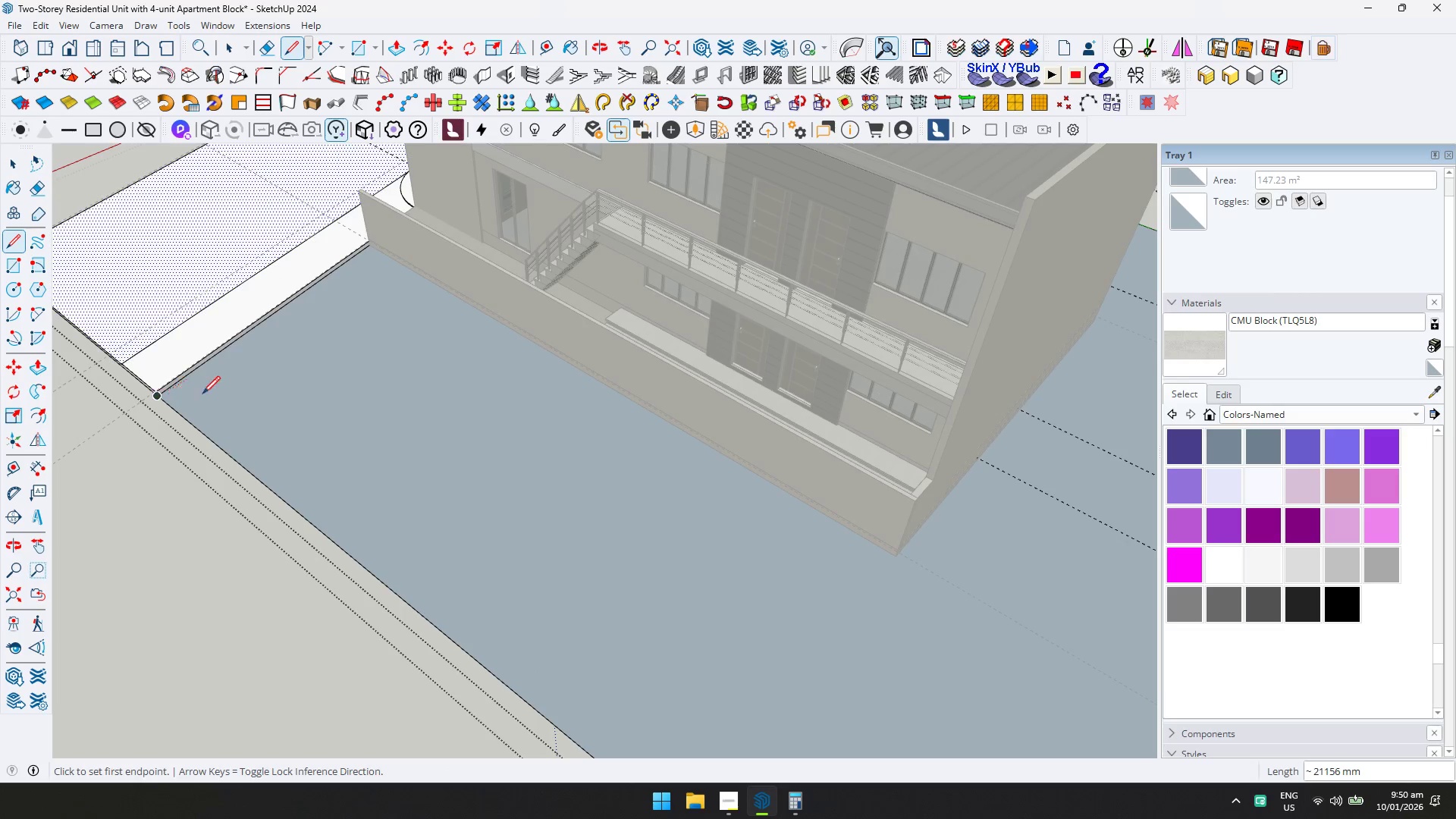 
scroll: coordinate [163, 403], scroll_direction: up, amount: 4.0
 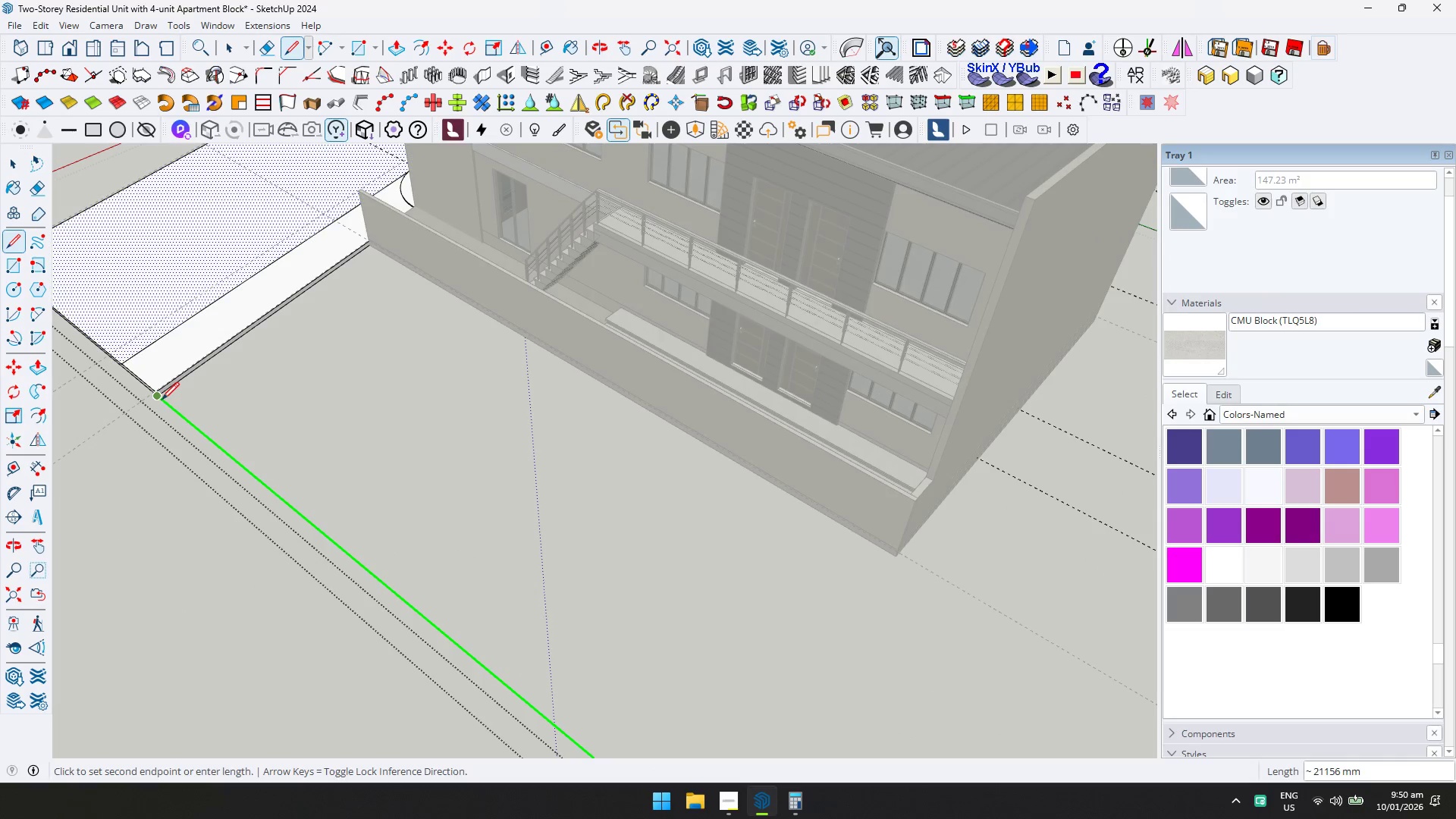 
key(Space)
 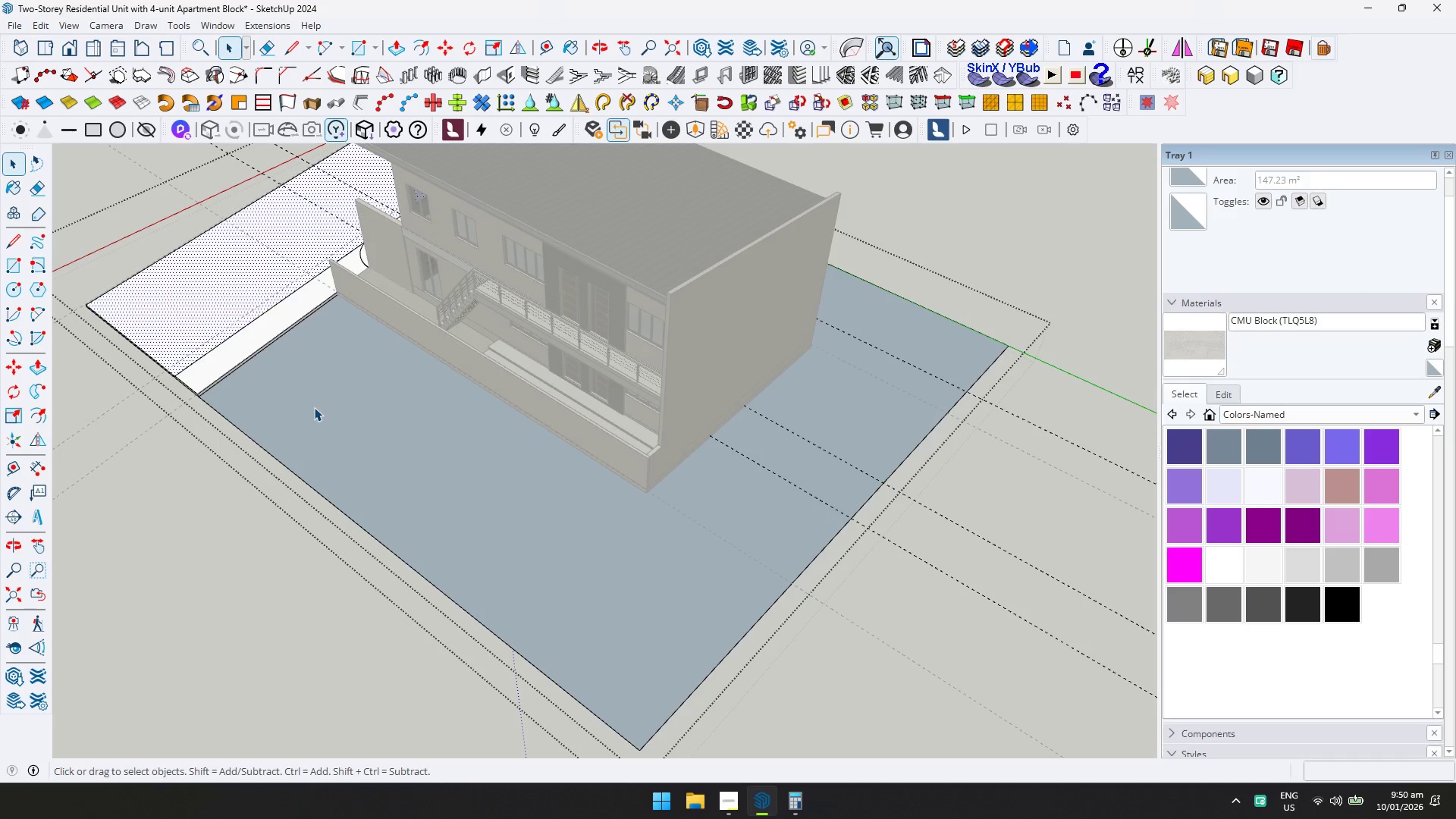 
left_click([315, 406])
 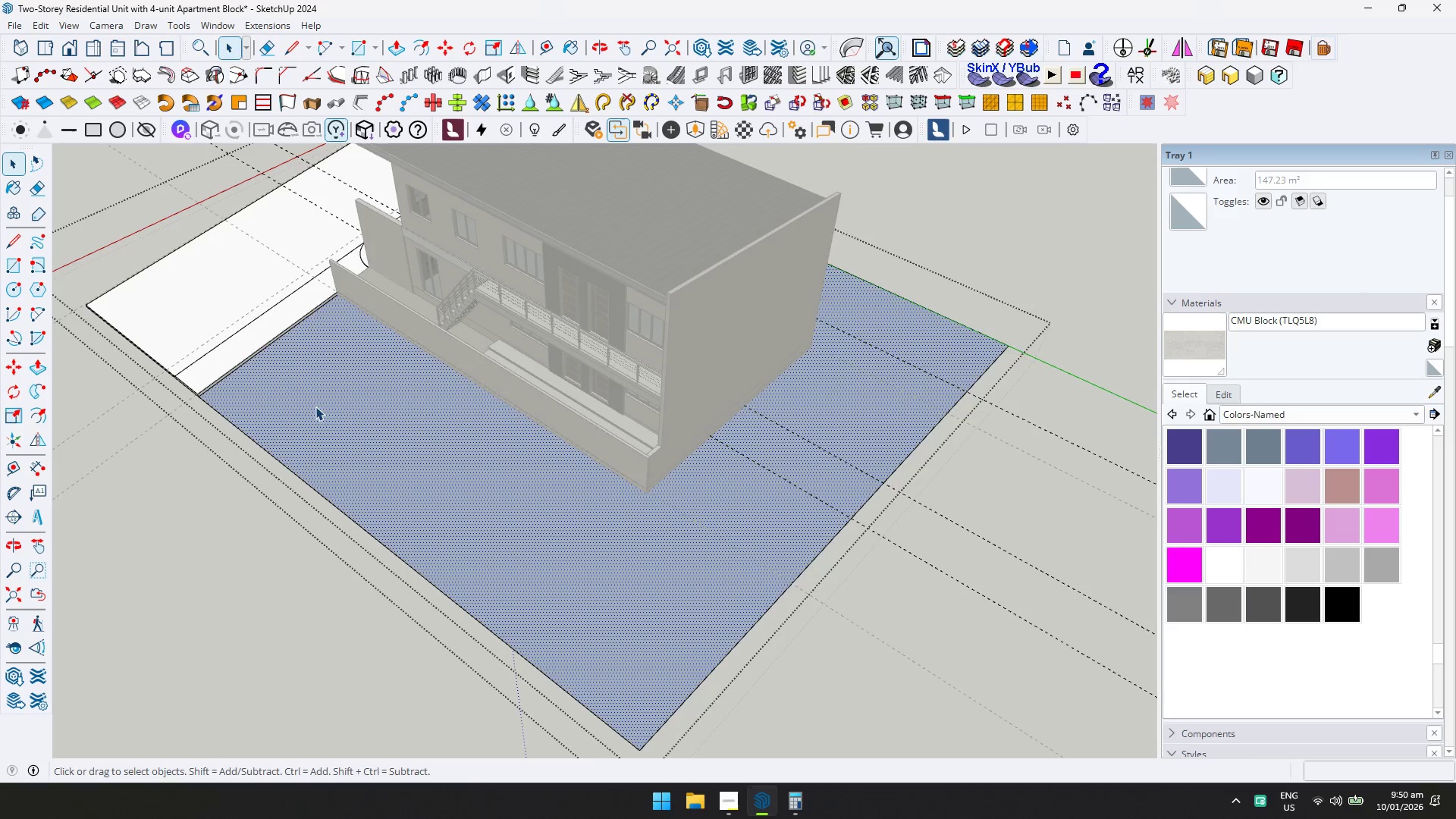 
scroll: coordinate [276, 398], scroll_direction: down, amount: 5.0
 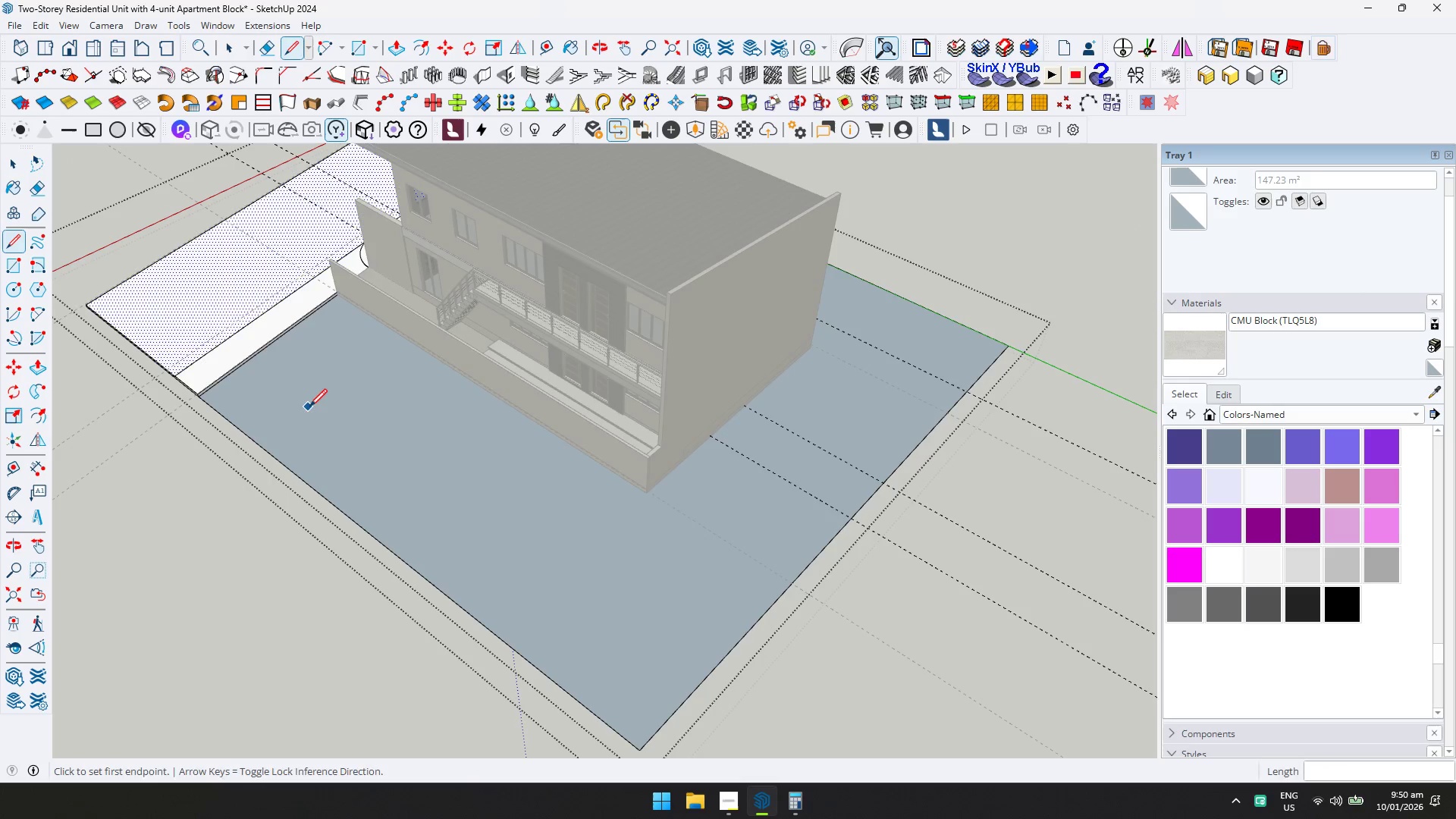 
key(L)
 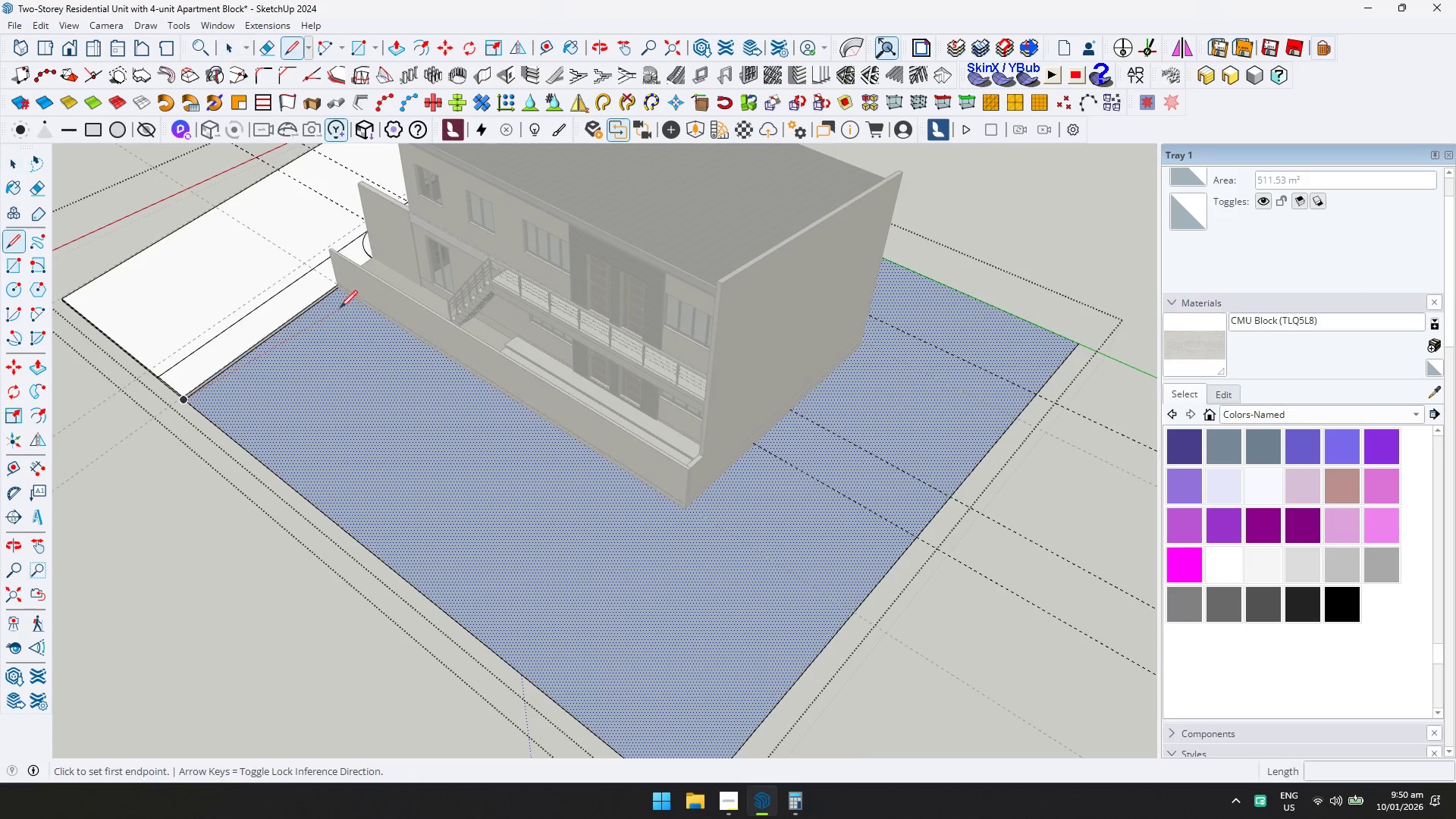 
scroll: coordinate [345, 295], scroll_direction: up, amount: 10.0
 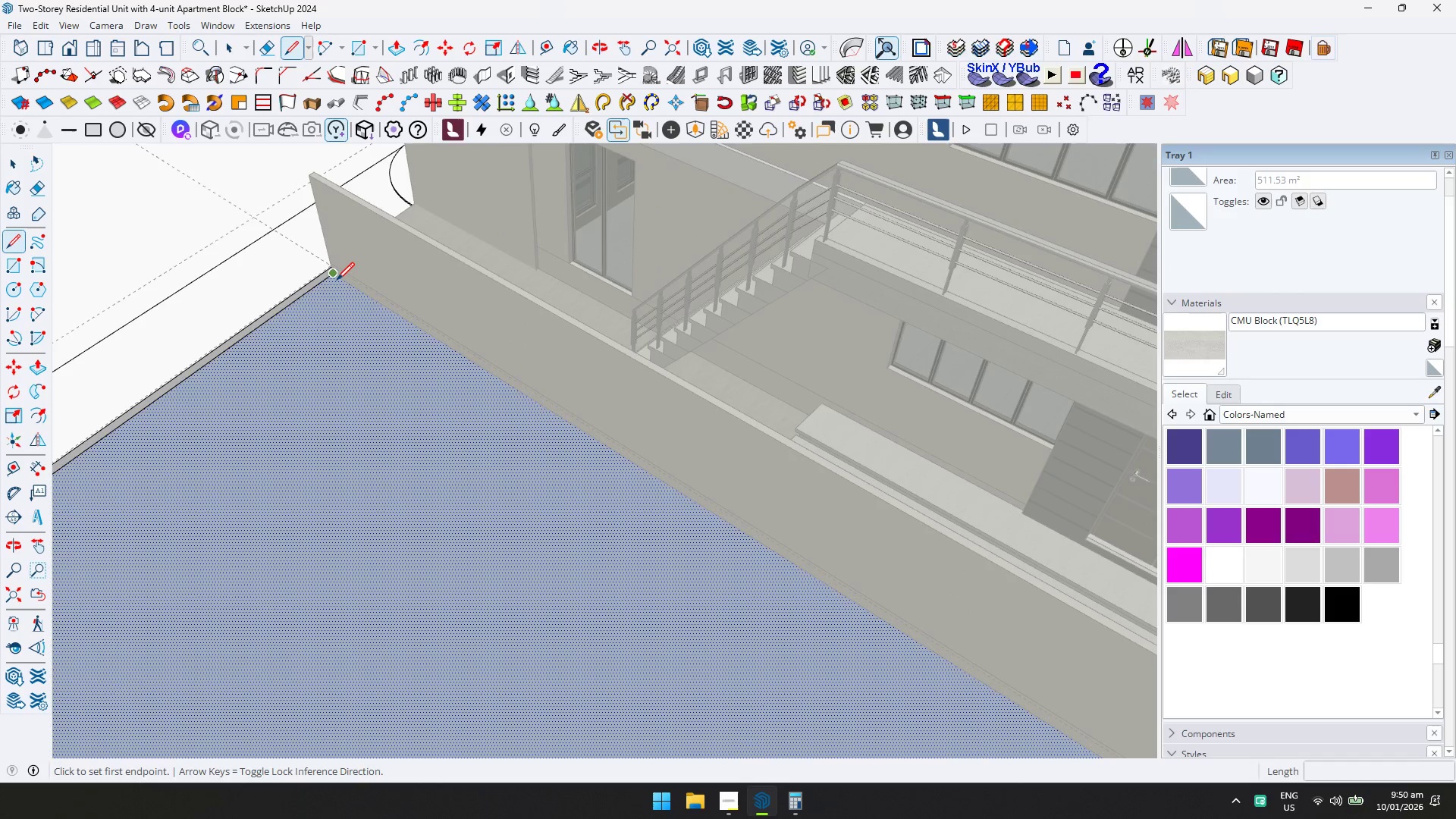 
left_click([337, 279])
 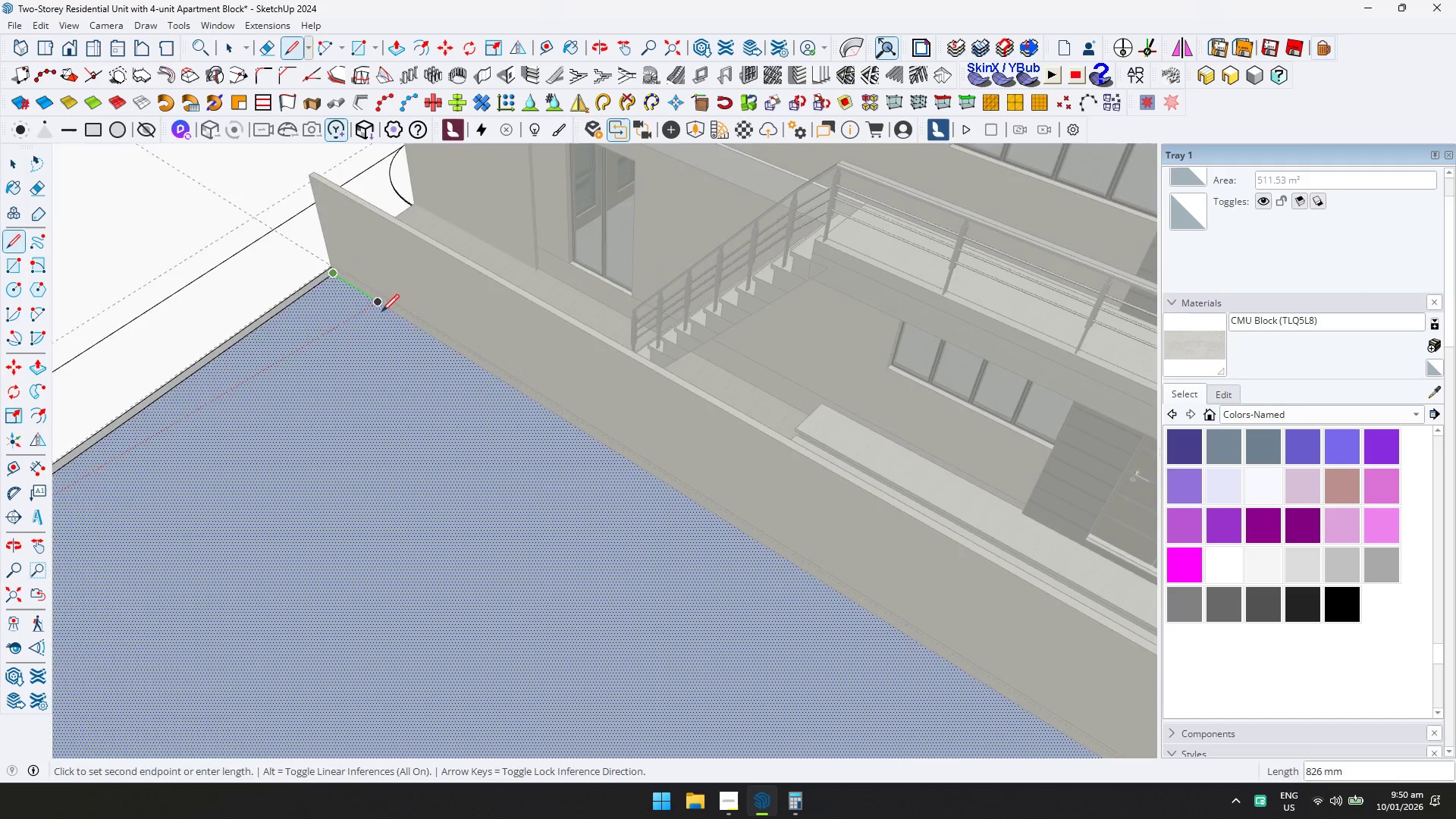 
key(Shift+ShiftLeft)
 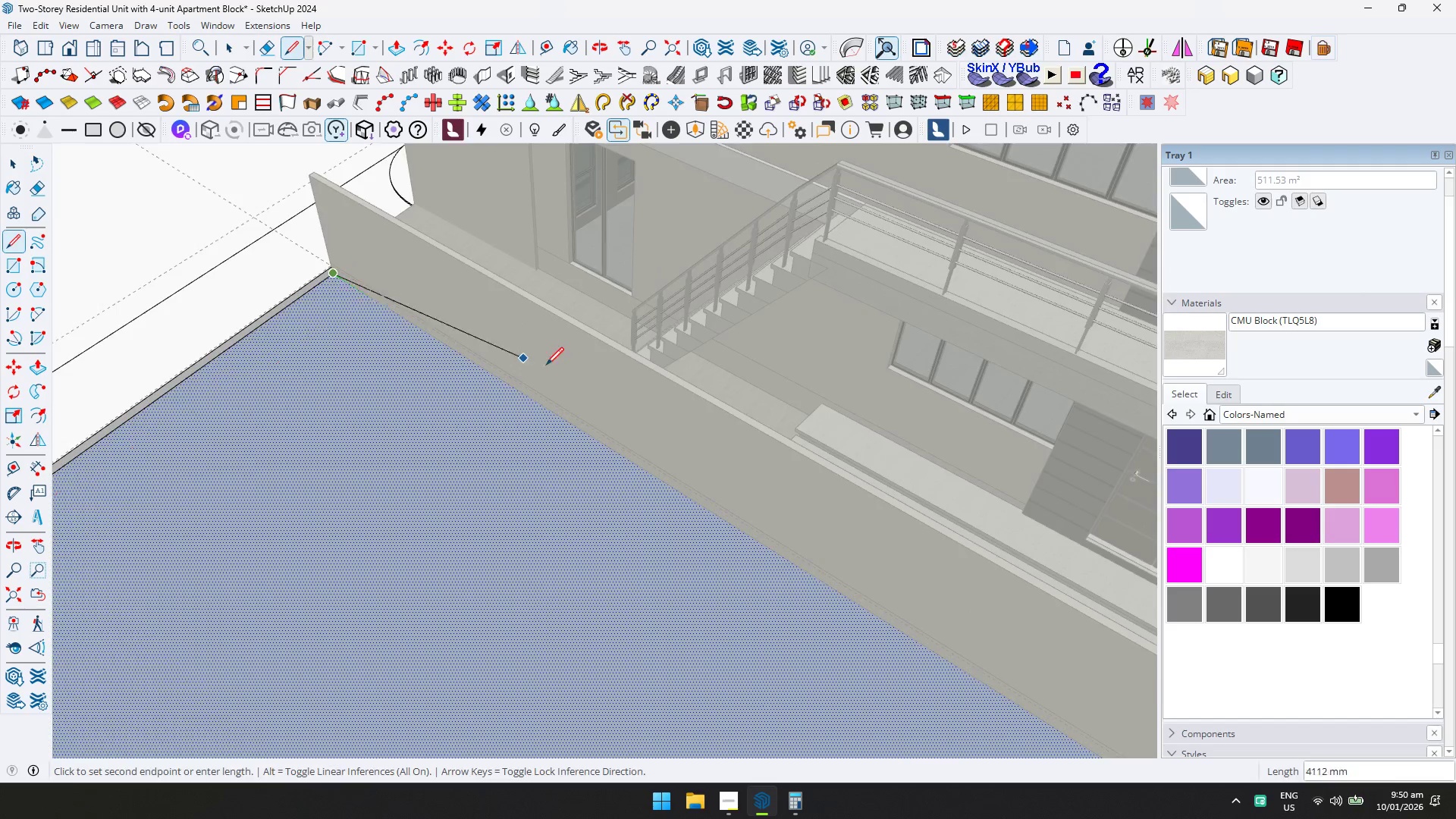 
scroll: coordinate [623, 405], scroll_direction: down, amount: 3.0
 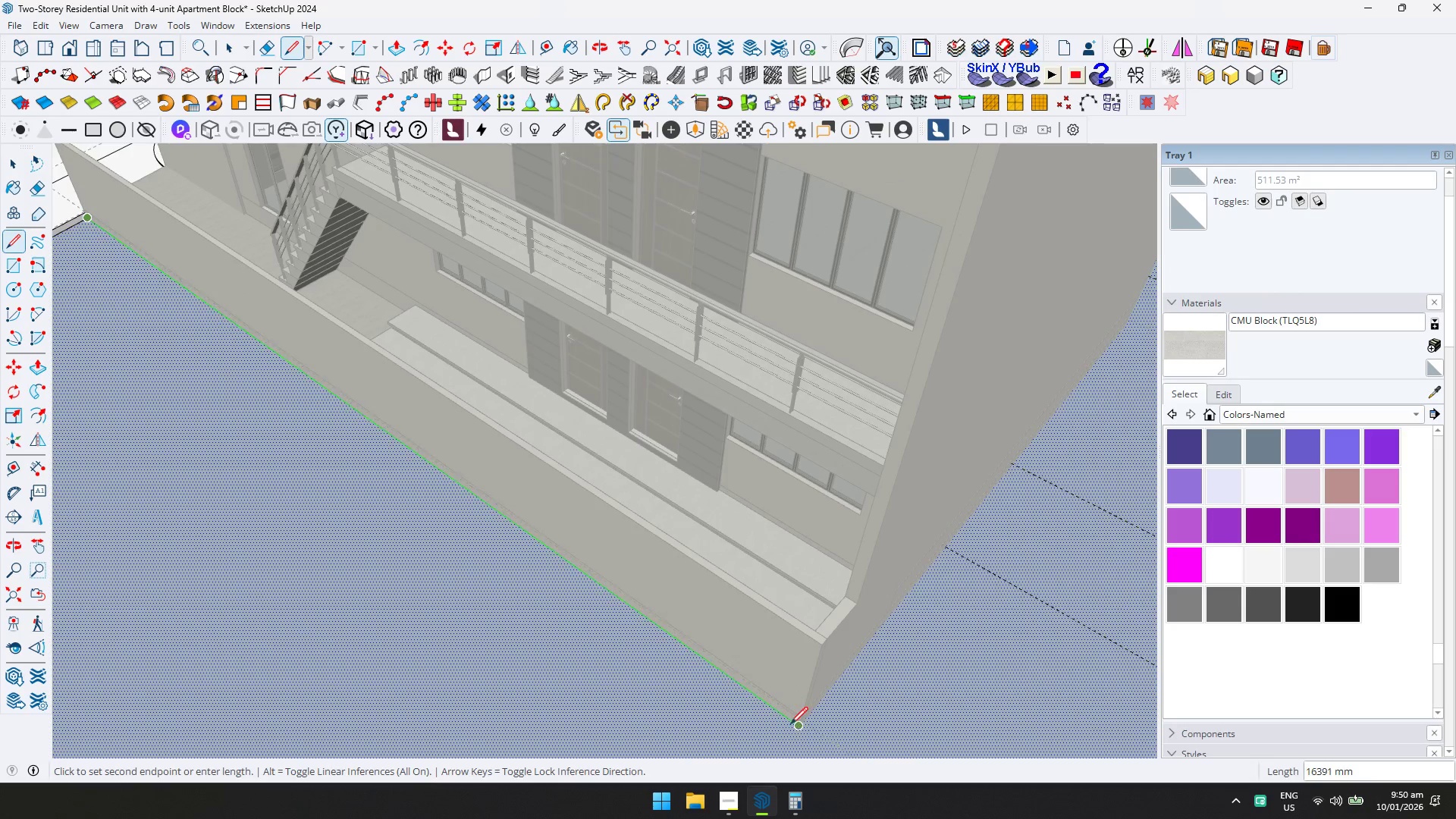 
left_click([795, 731])
 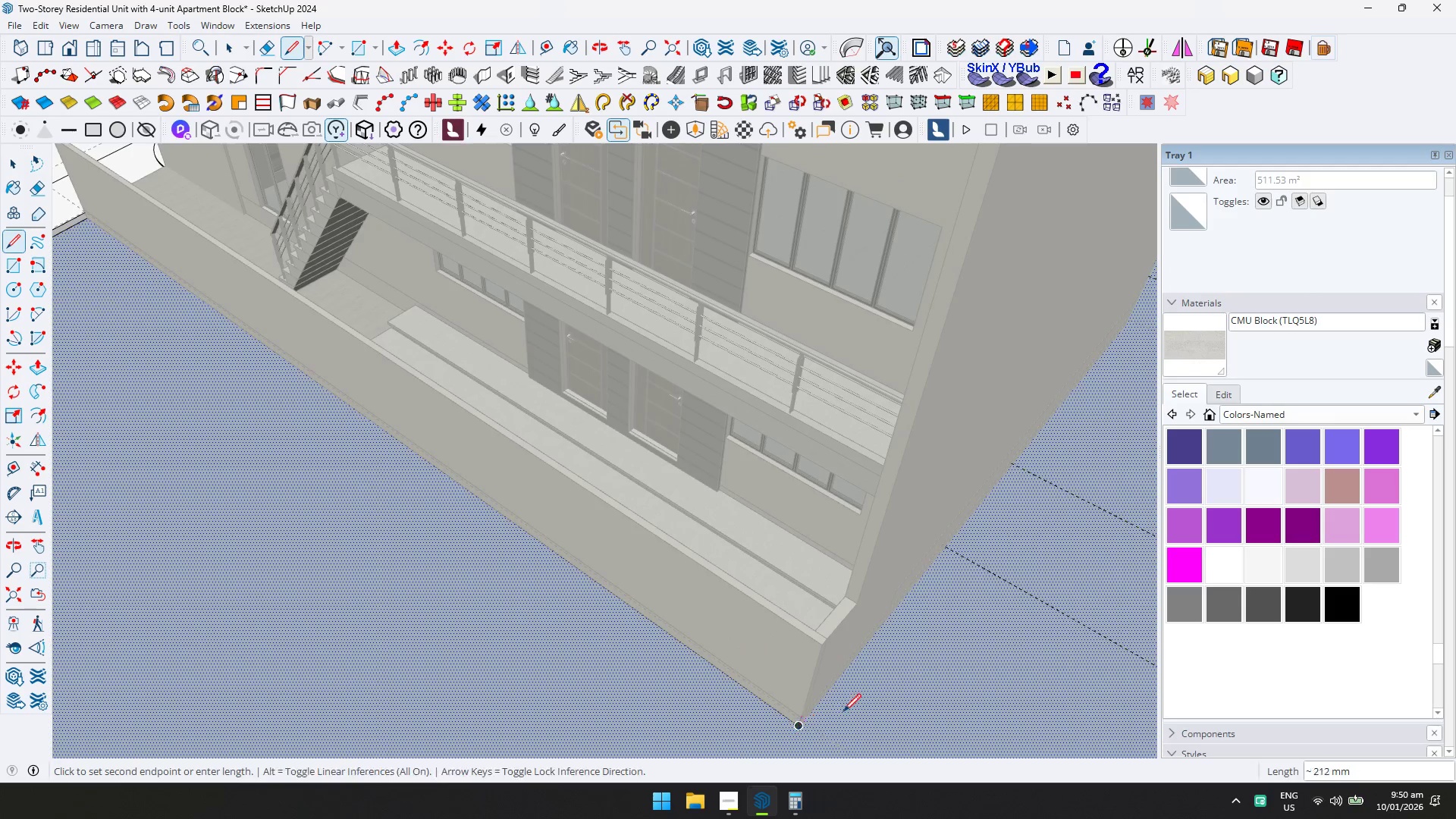 
key(Shift+ShiftLeft)
 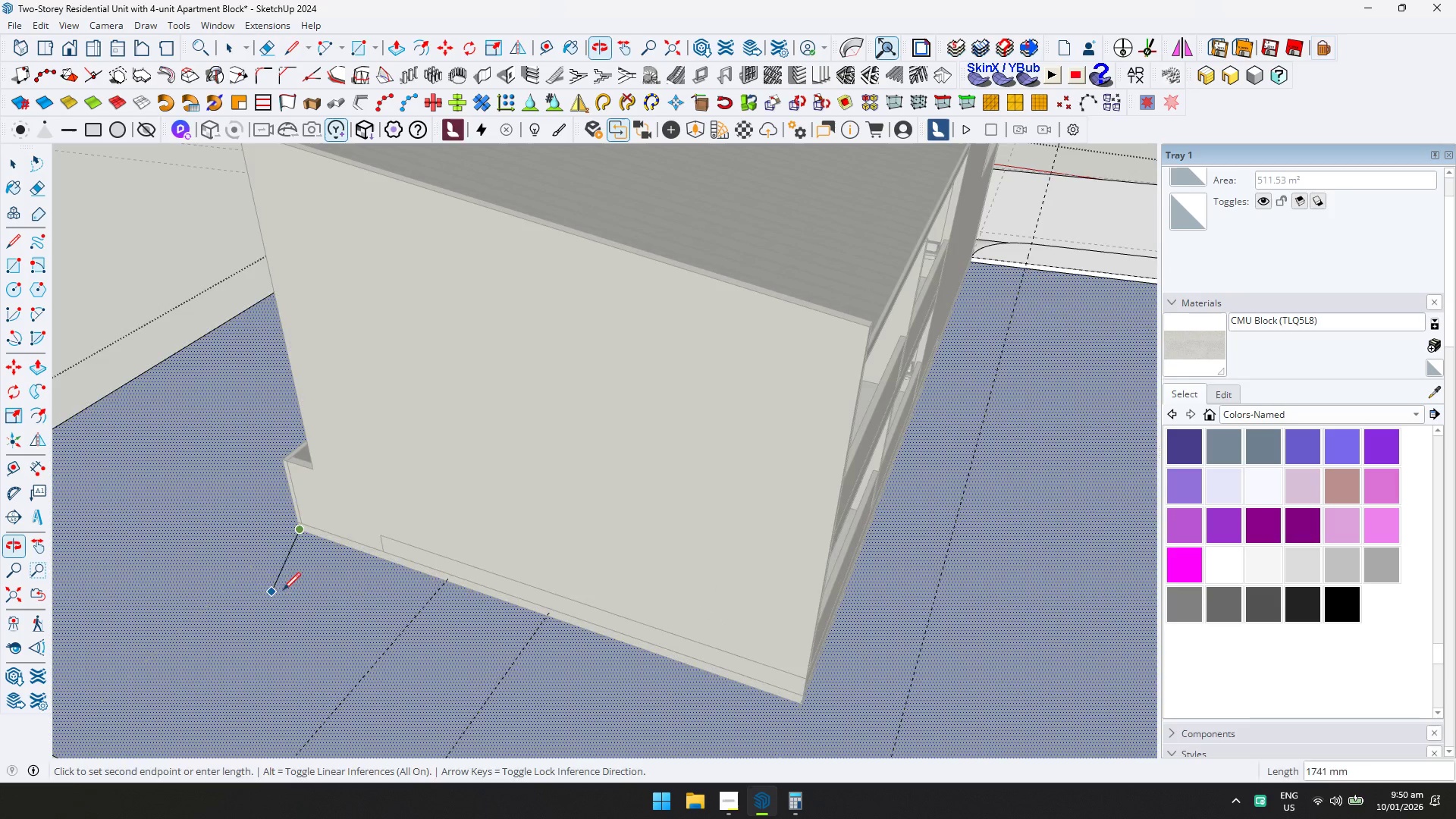 
key(Shift+ShiftLeft)
 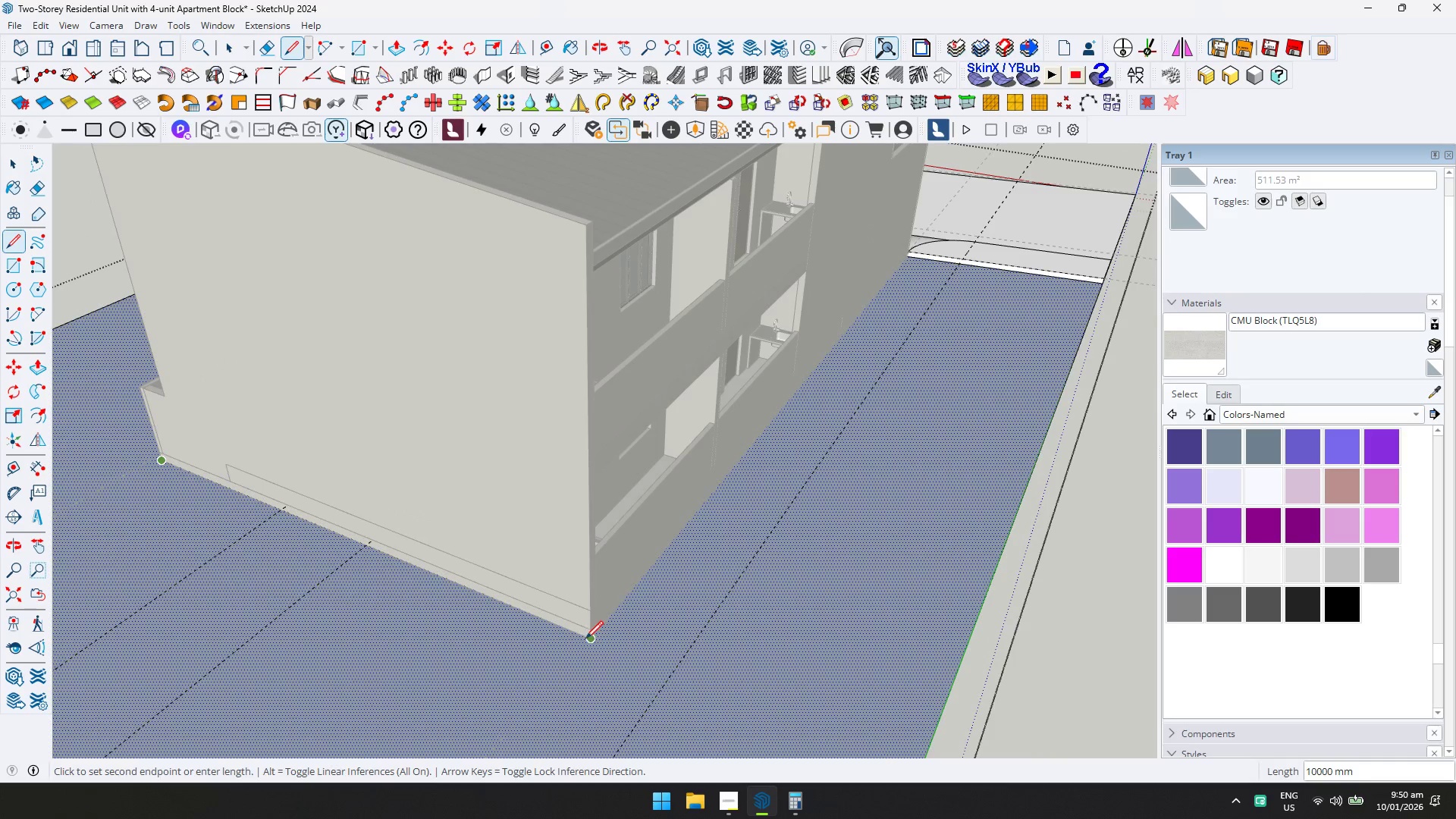 
scroll: coordinate [919, 641], scroll_direction: down, amount: 4.0
 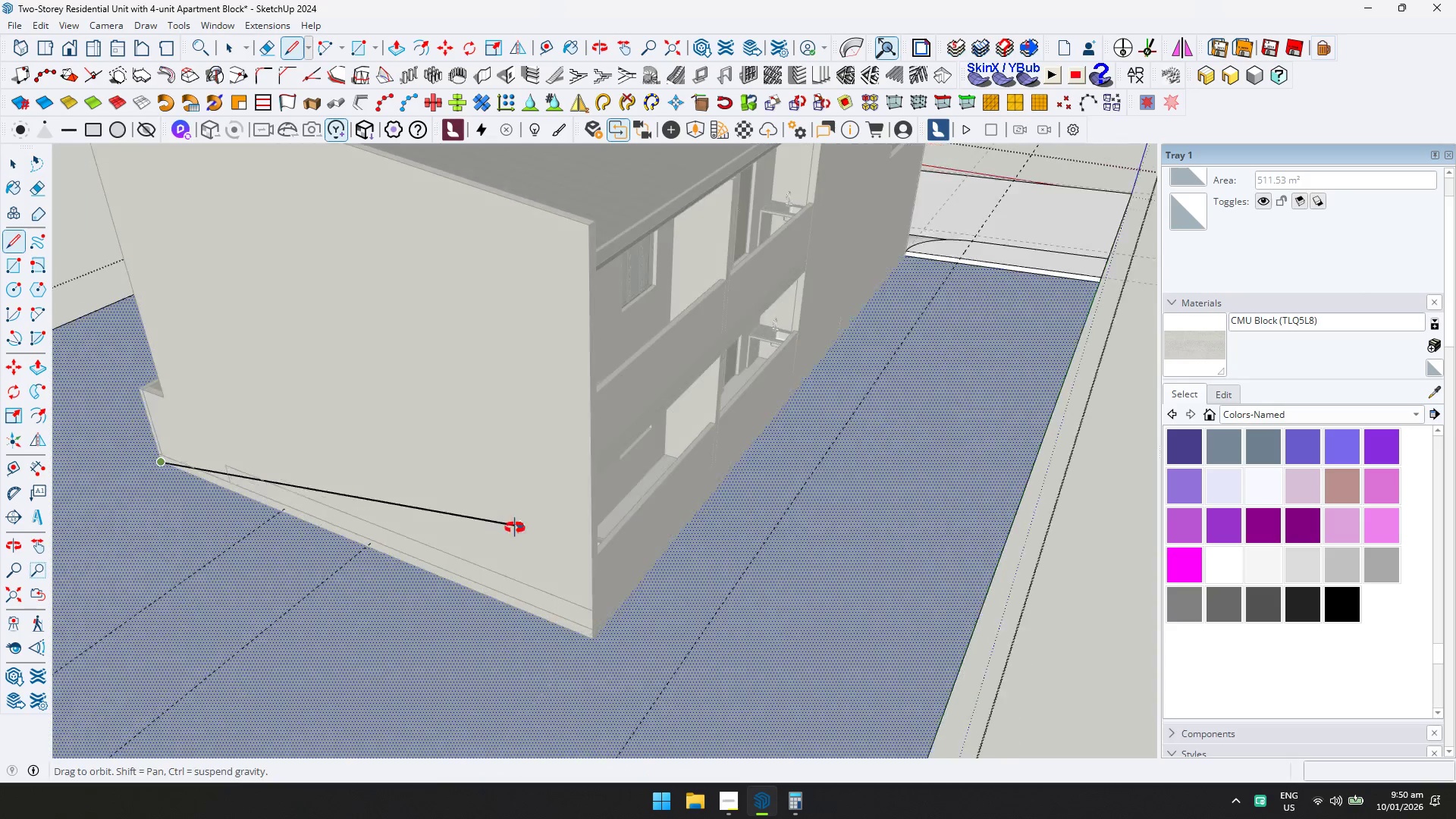 
left_click([587, 641])
 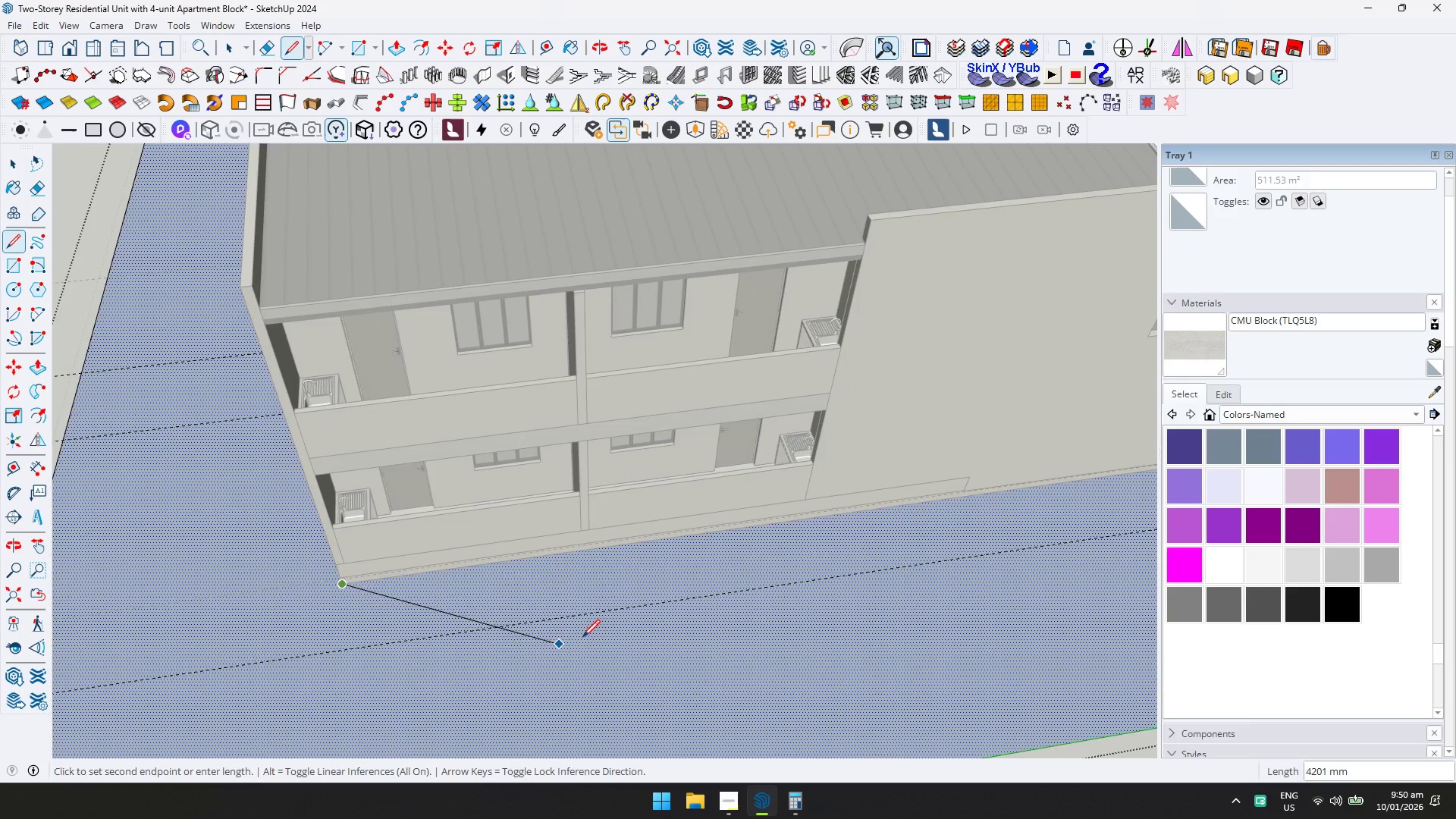 
key(Shift+ShiftLeft)
 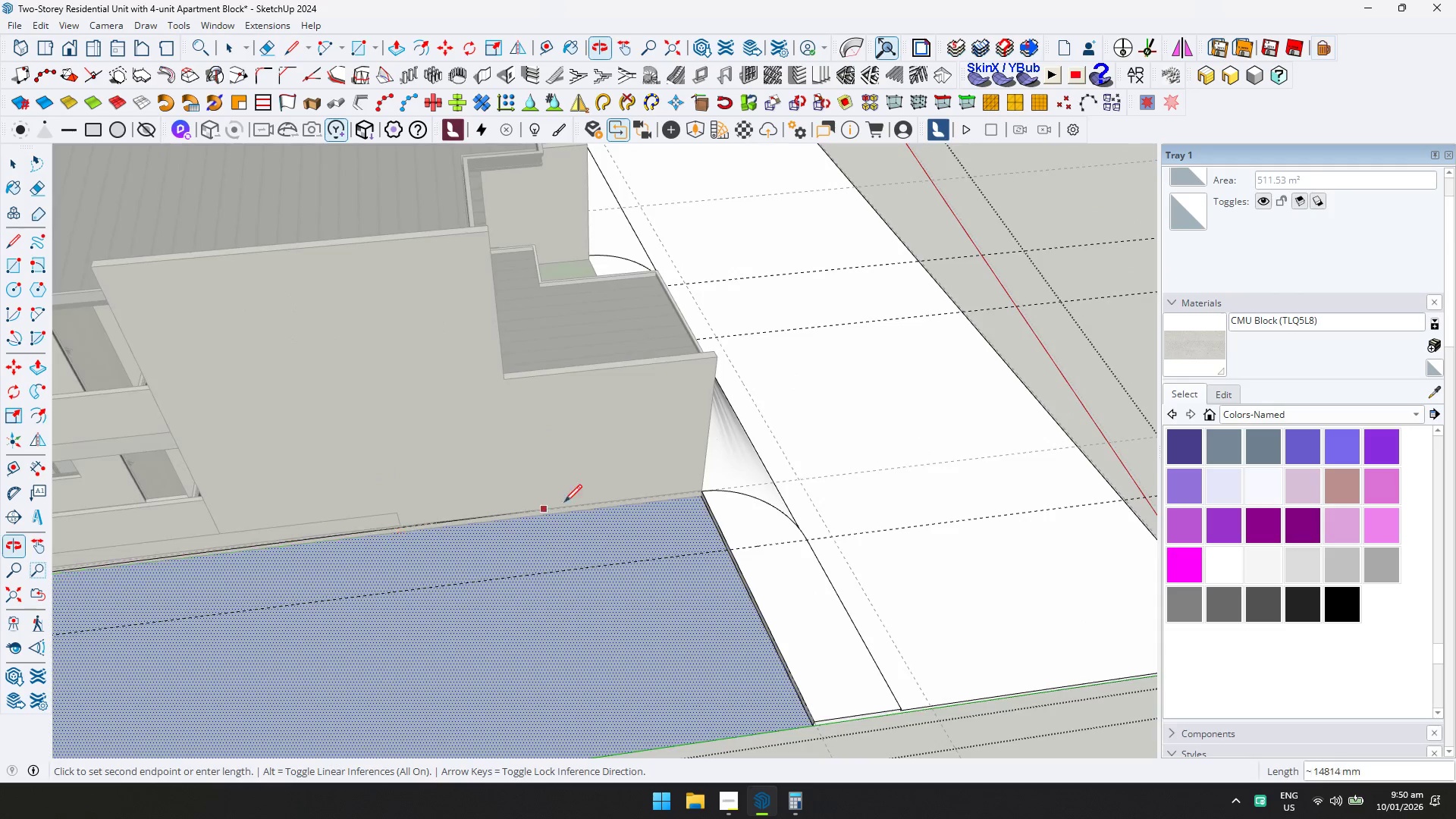 
scroll: coordinate [711, 506], scroll_direction: up, amount: 12.0
 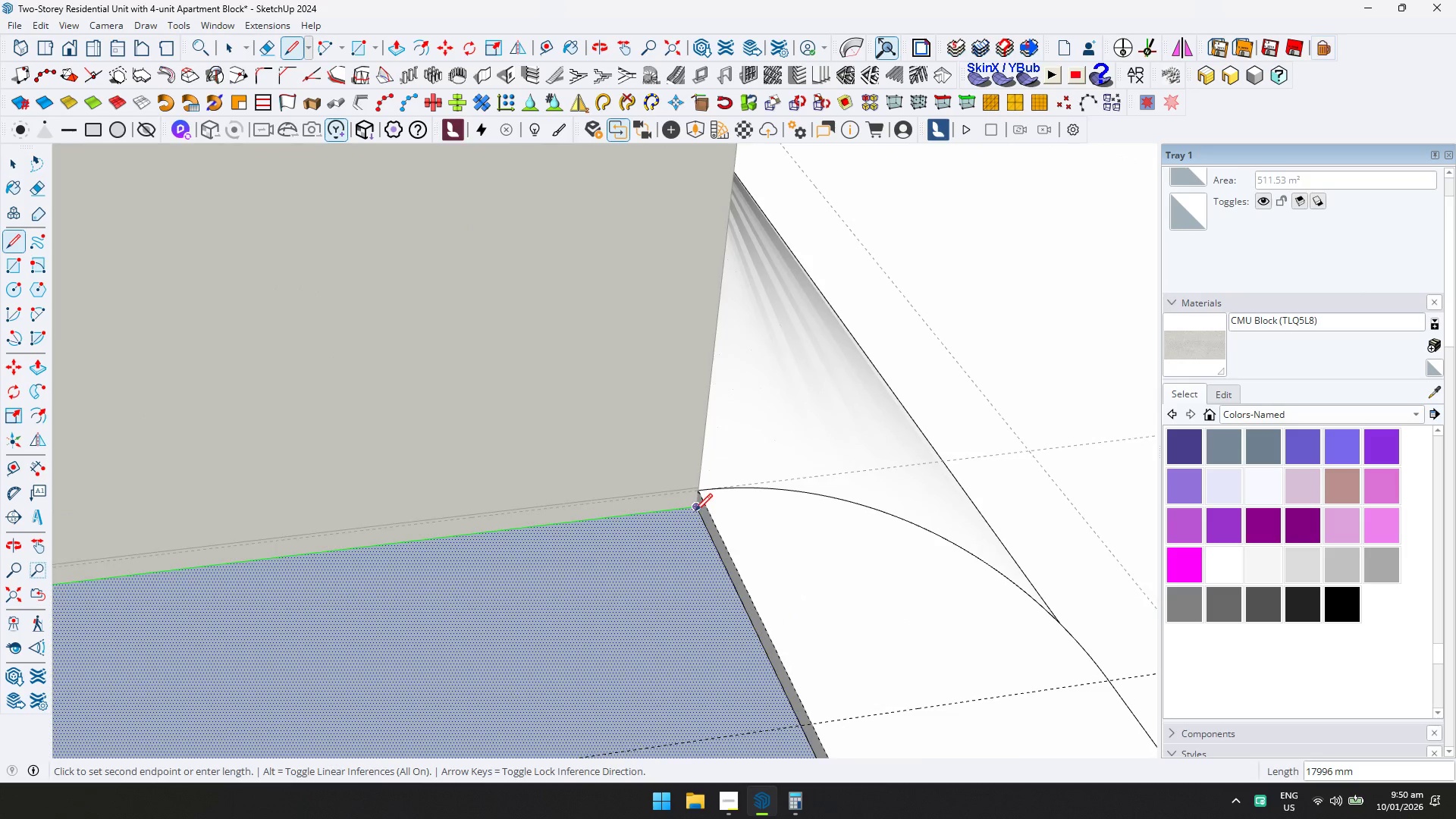 
left_click([695, 511])
 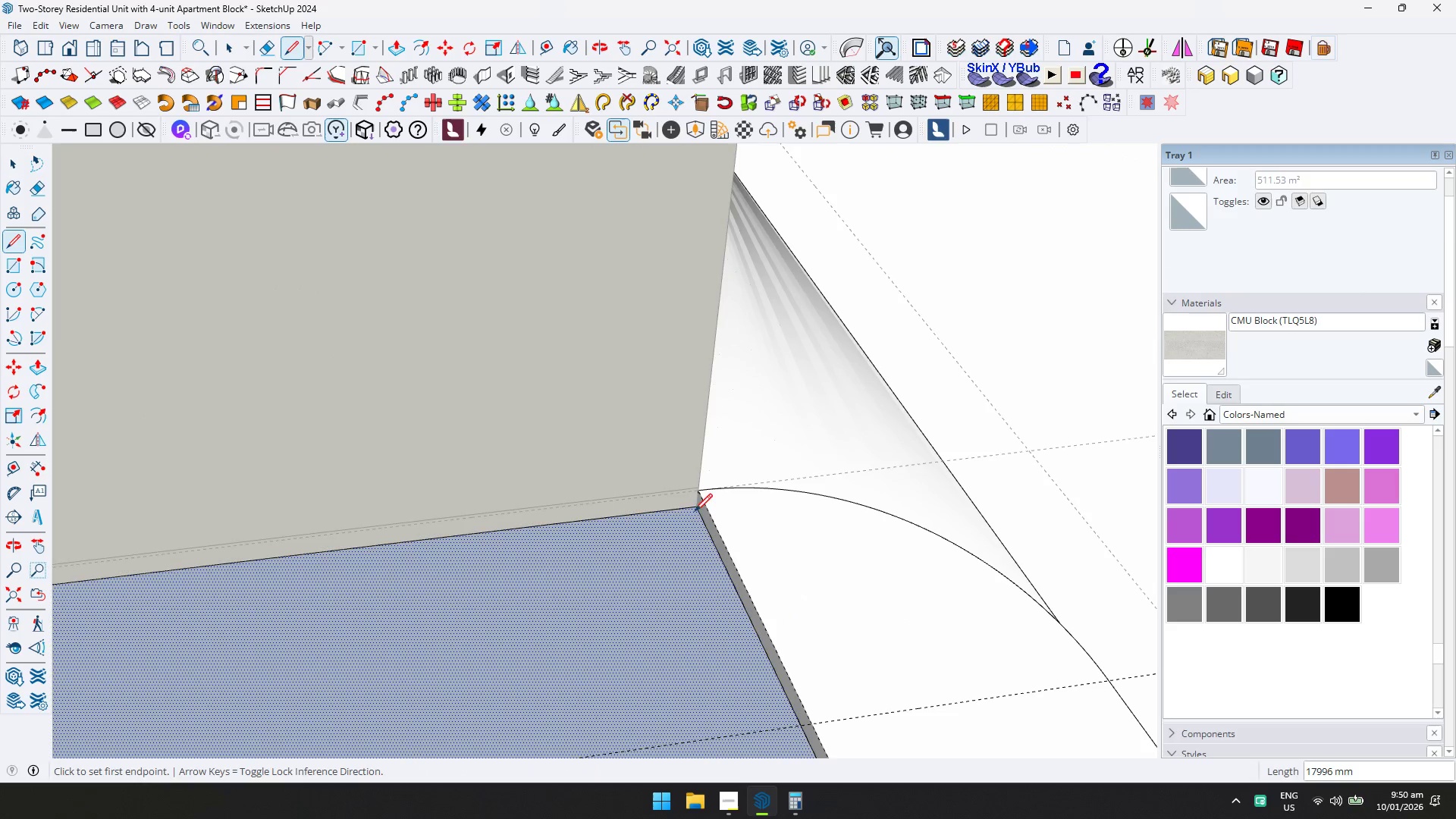 
key(D)
 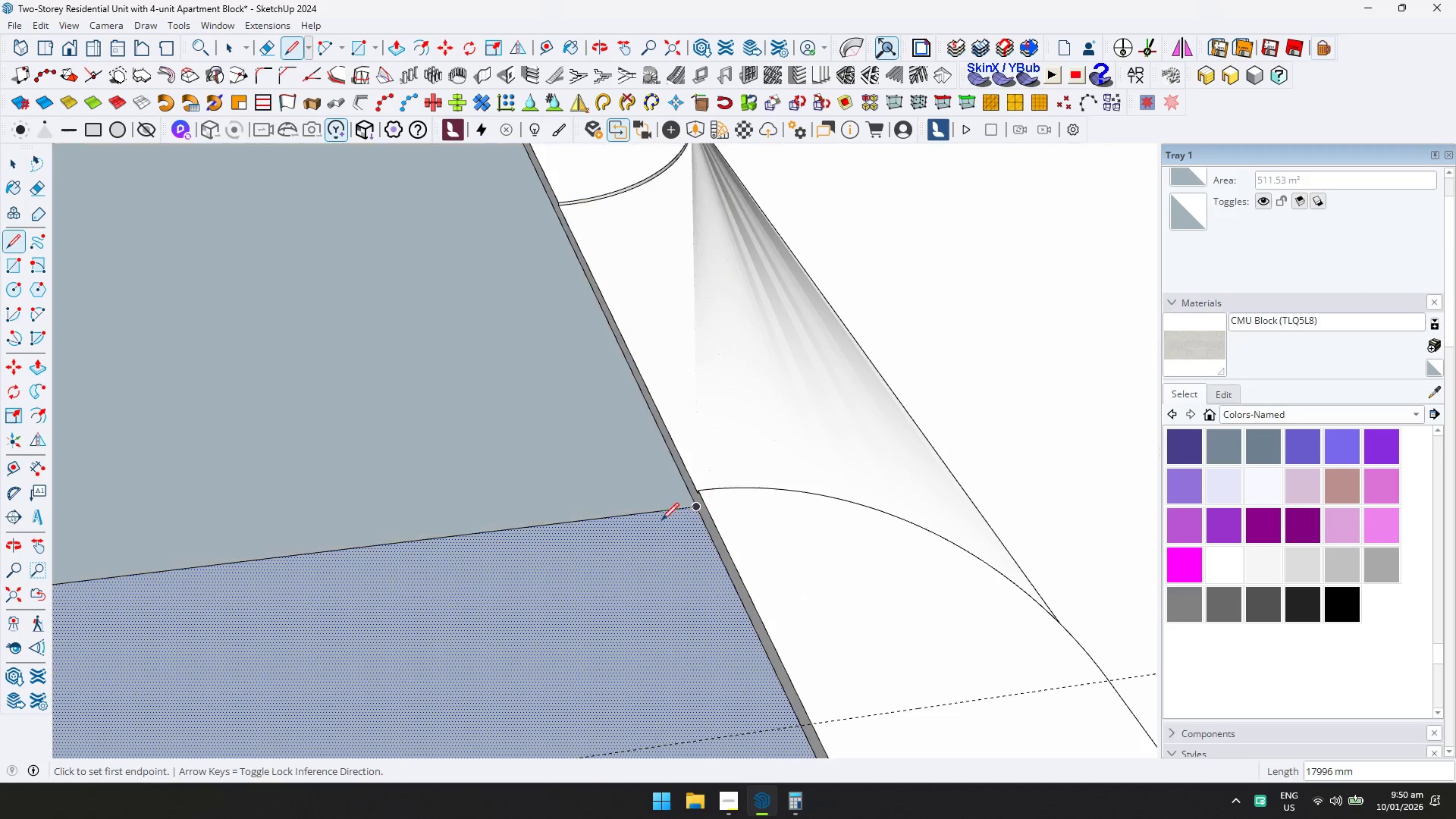 
hold_key(key=ShiftLeft, duration=0.33)
 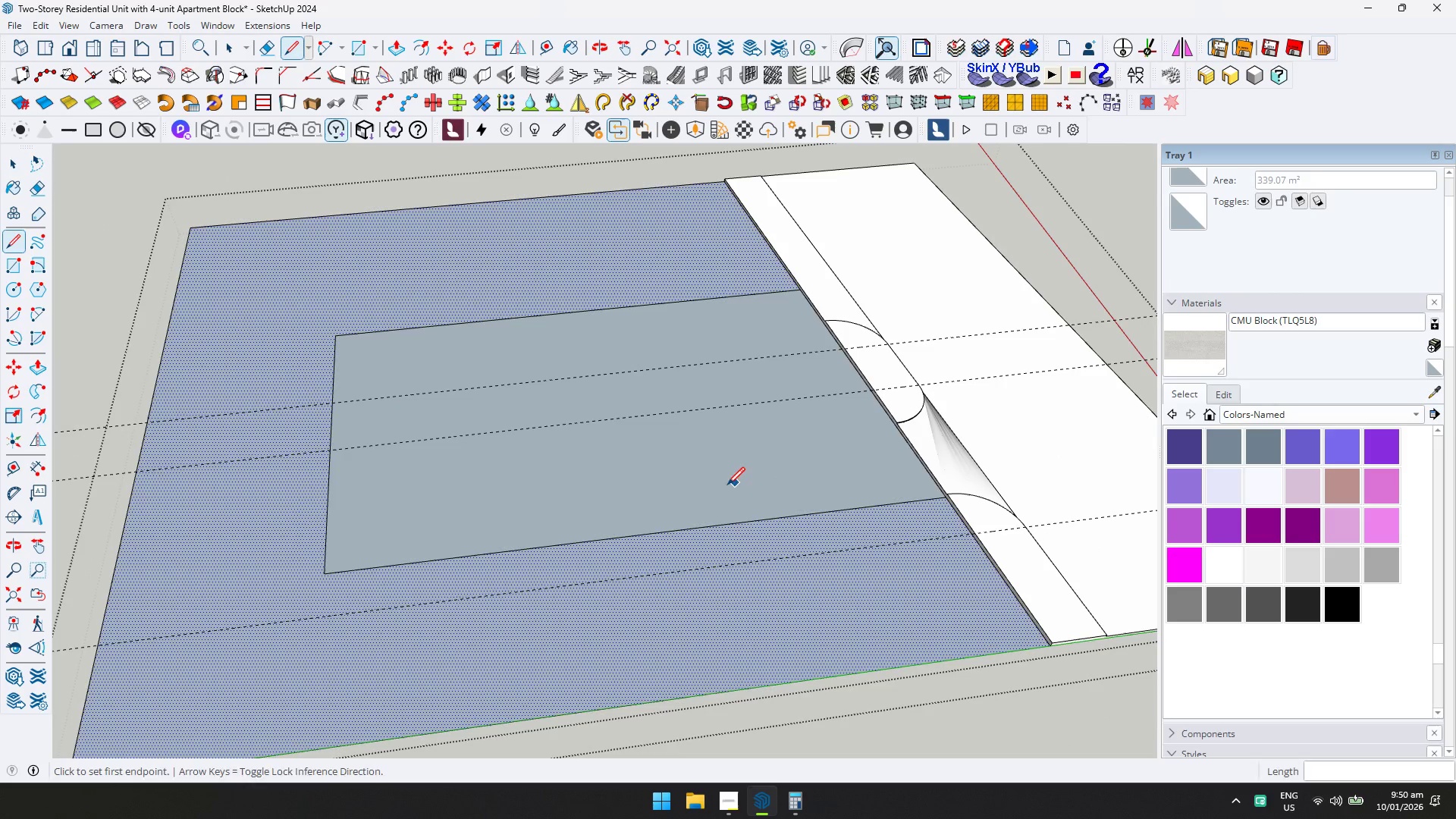 
key(Space)
 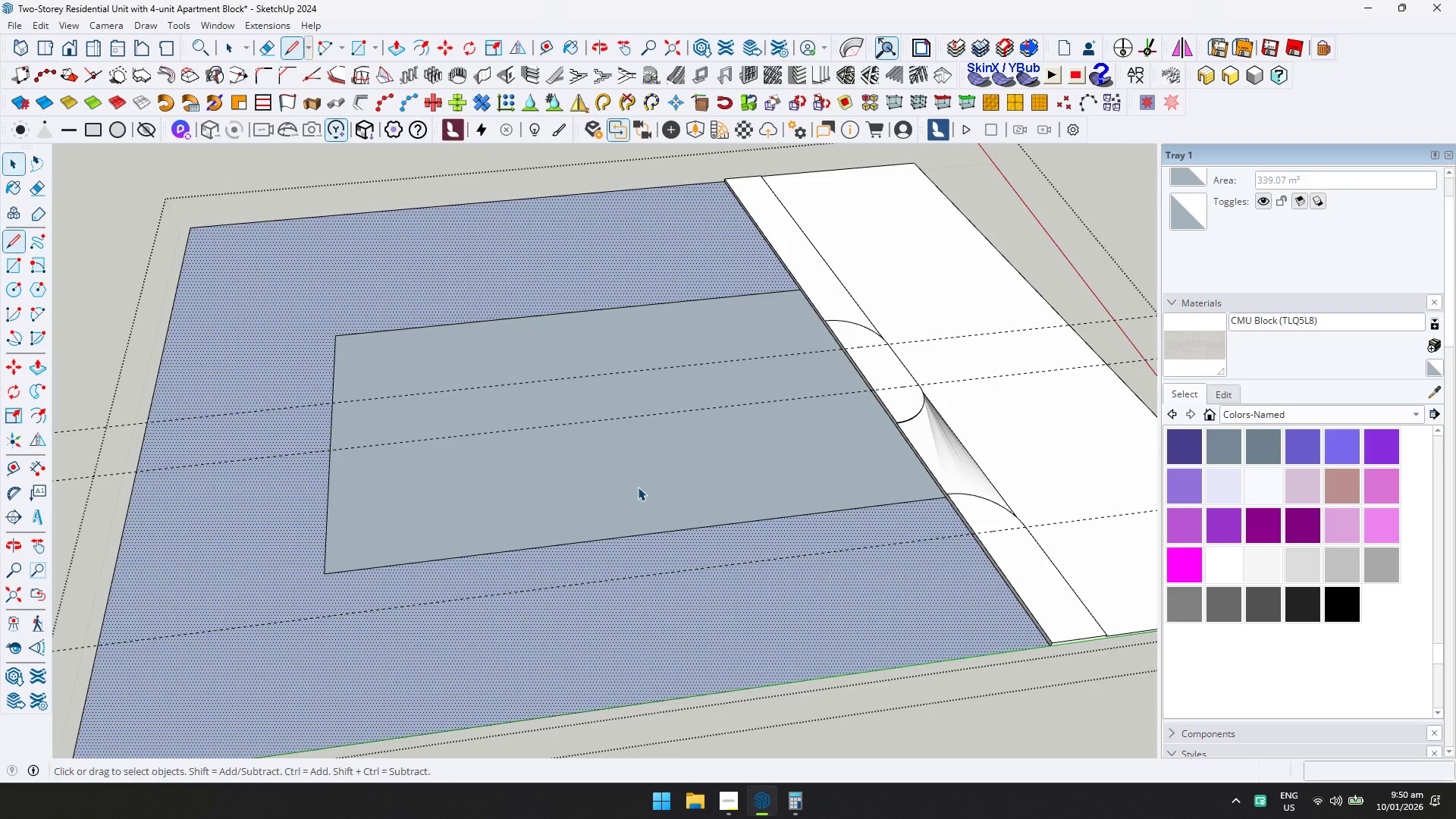 
left_click([638, 487])
 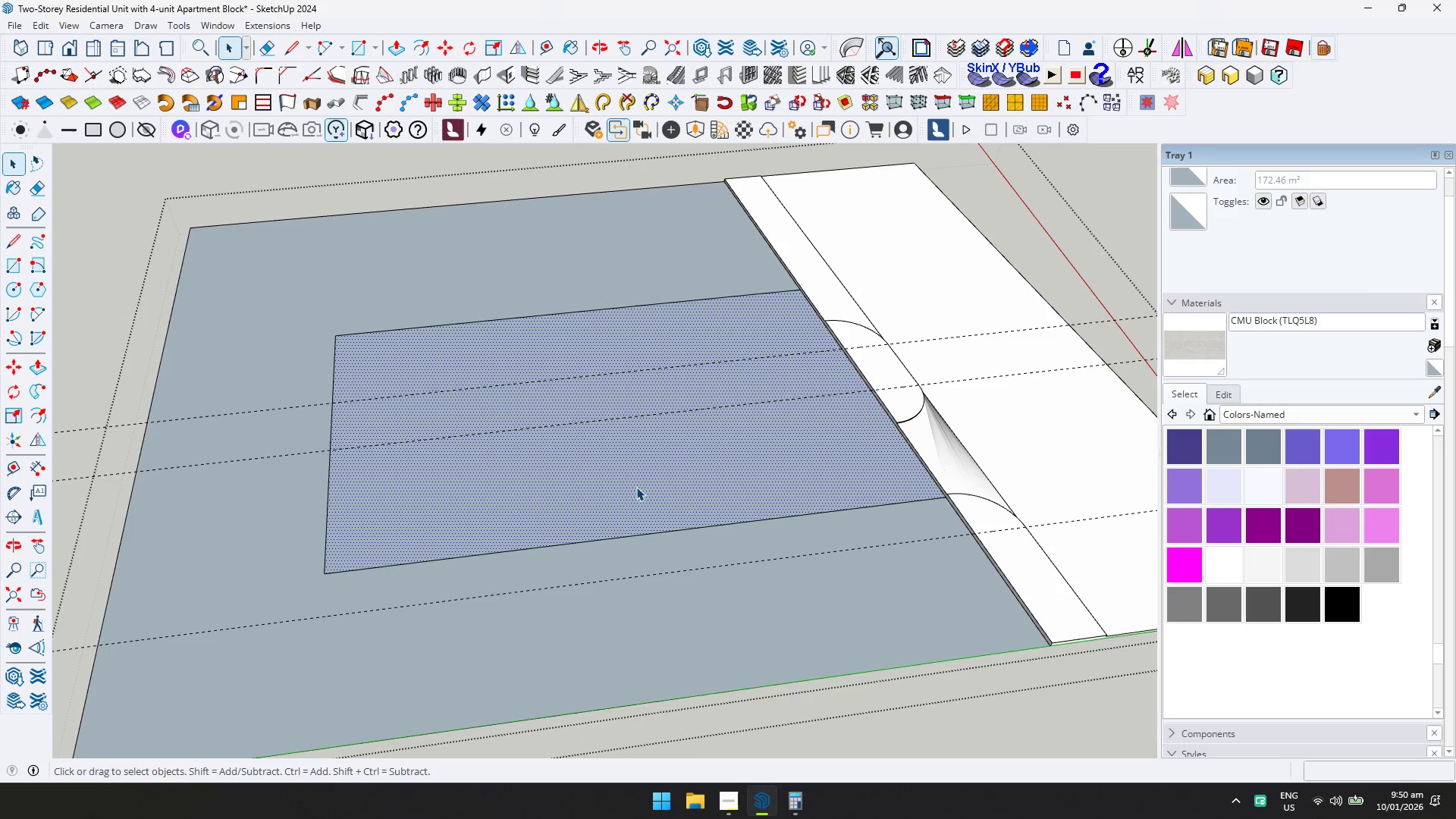 
scroll: coordinate [435, 485], scroll_direction: down, amount: 17.0
 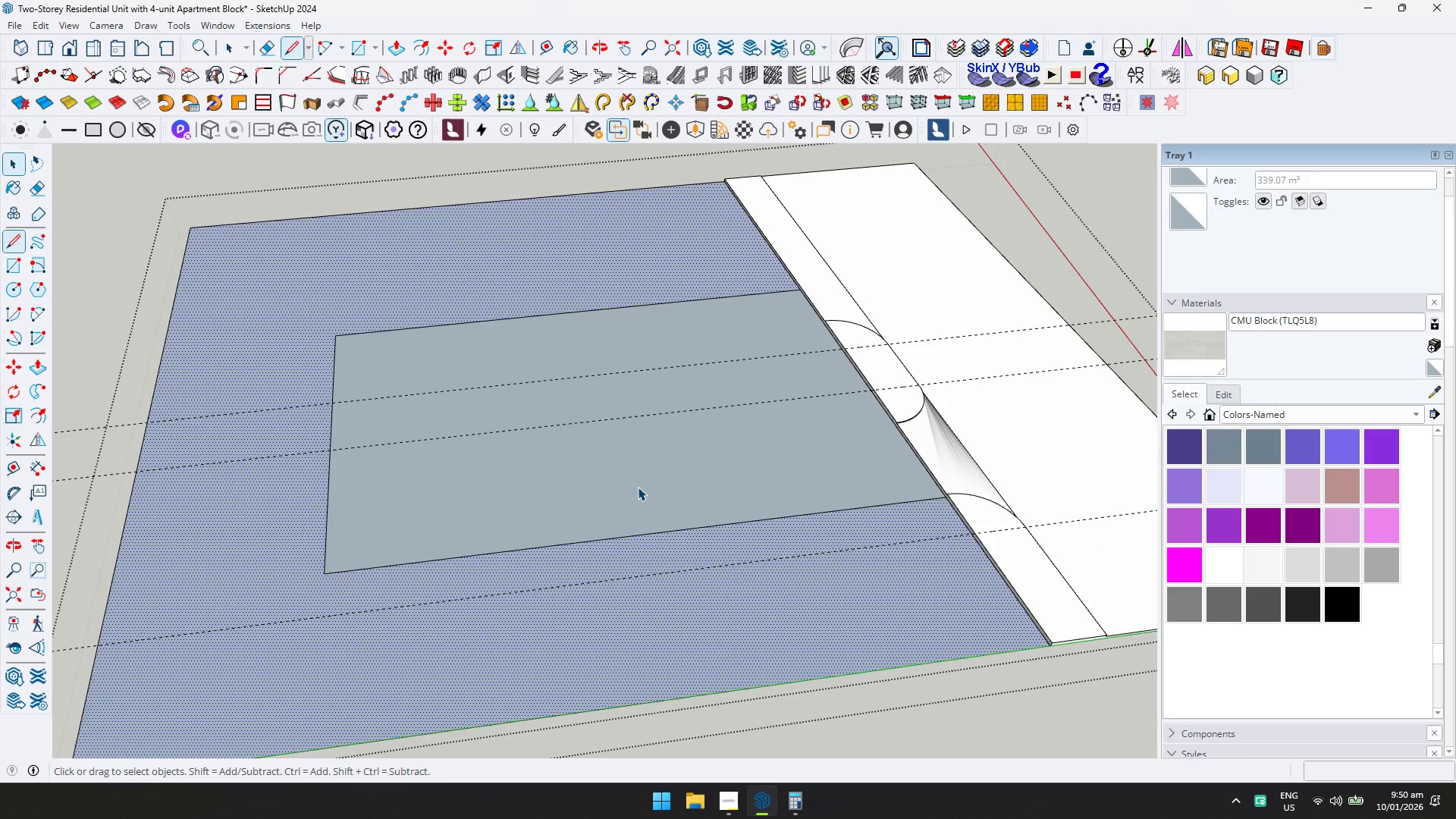 
key(Delete)
 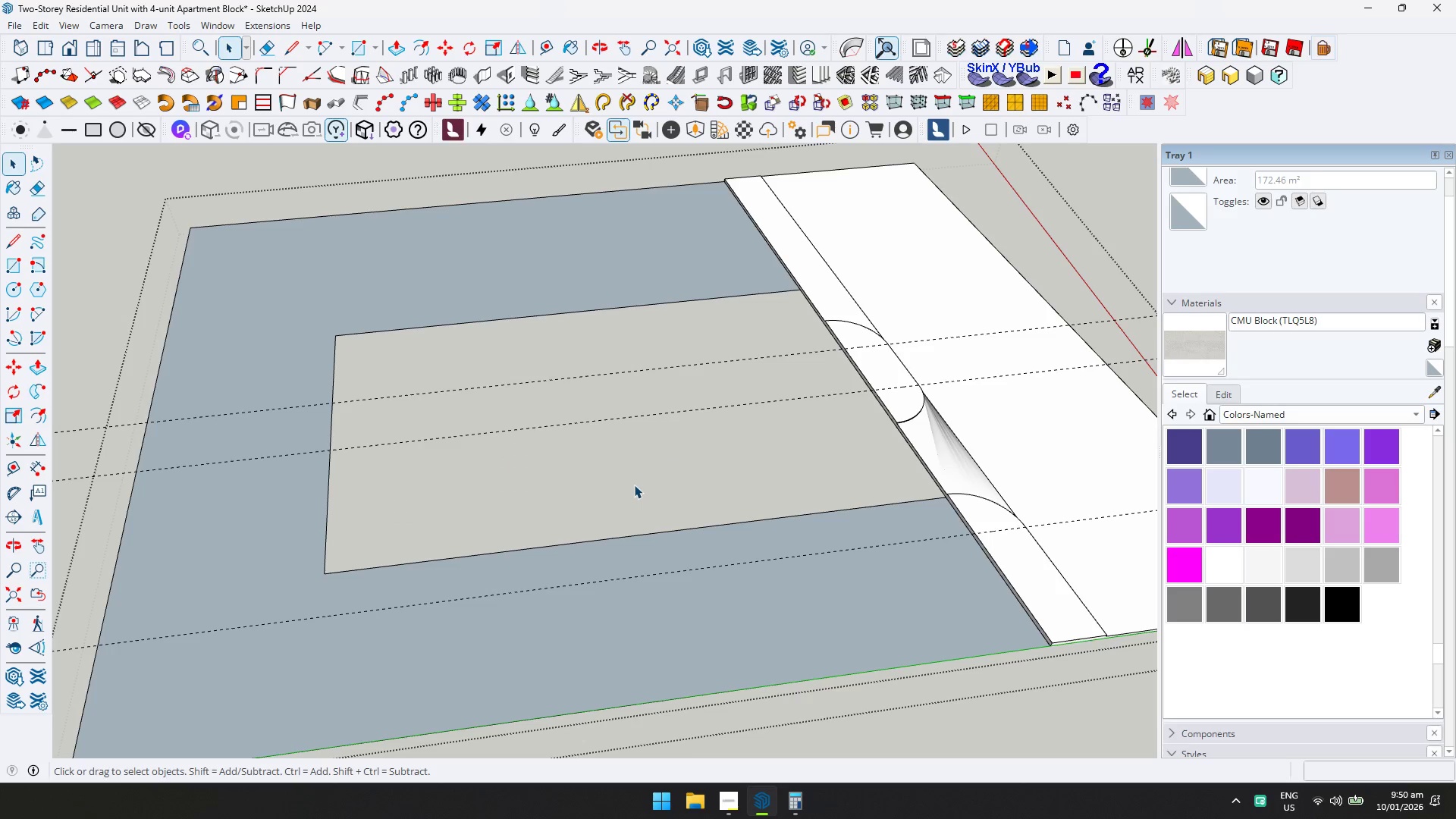 
key(Shift+ShiftLeft)
 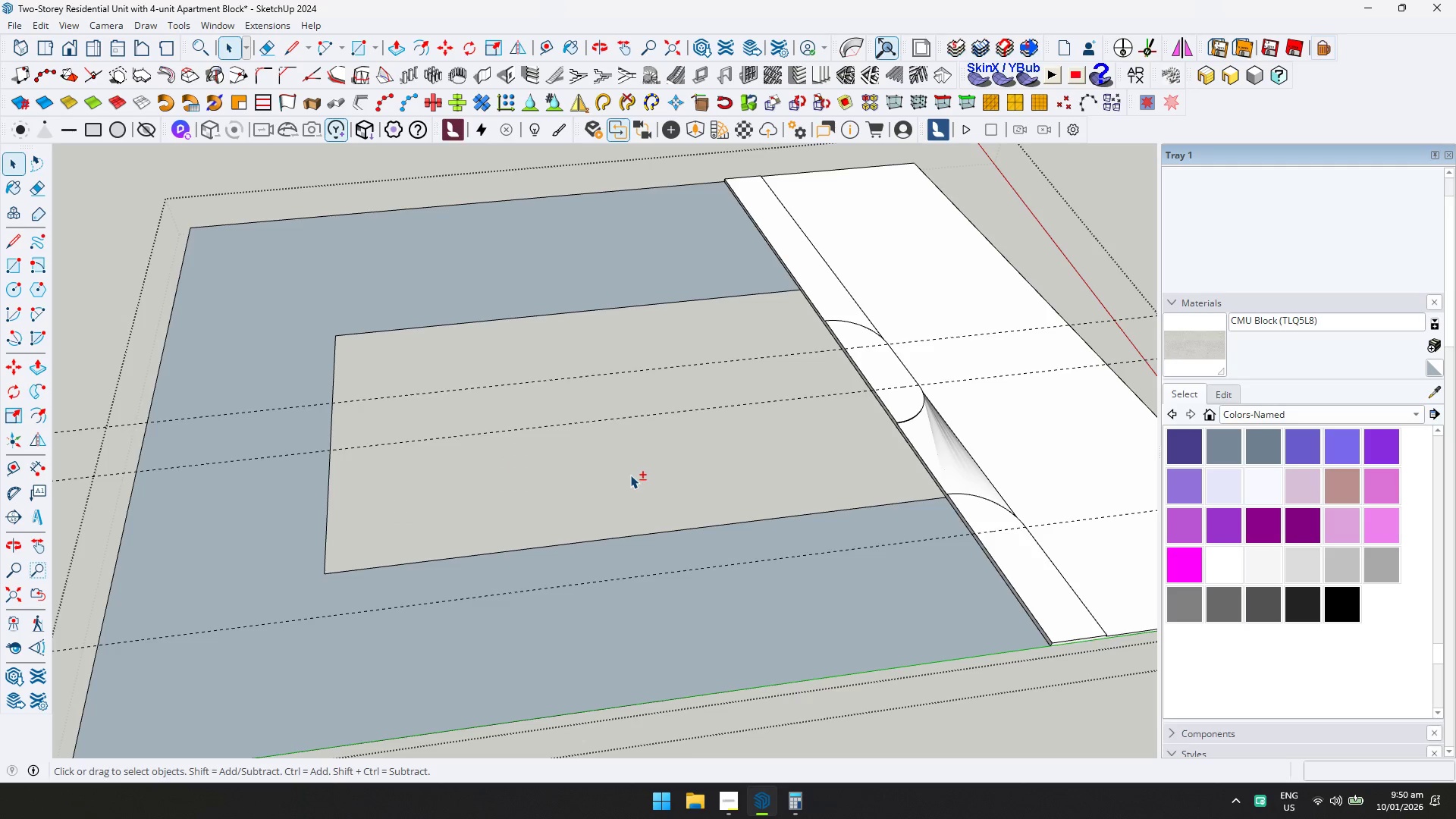 
key(Shift+1)
 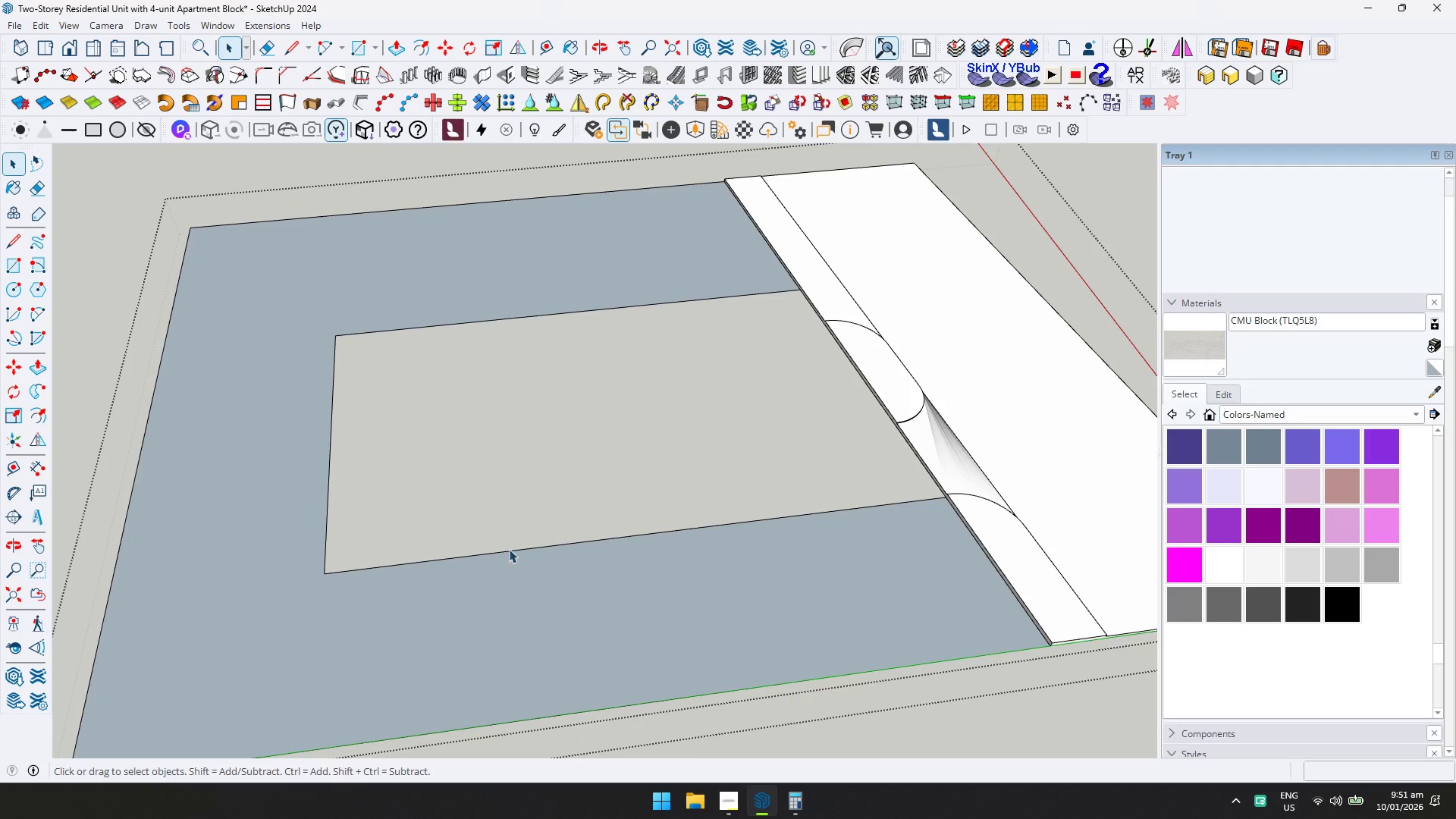 
left_click([435, 593])
 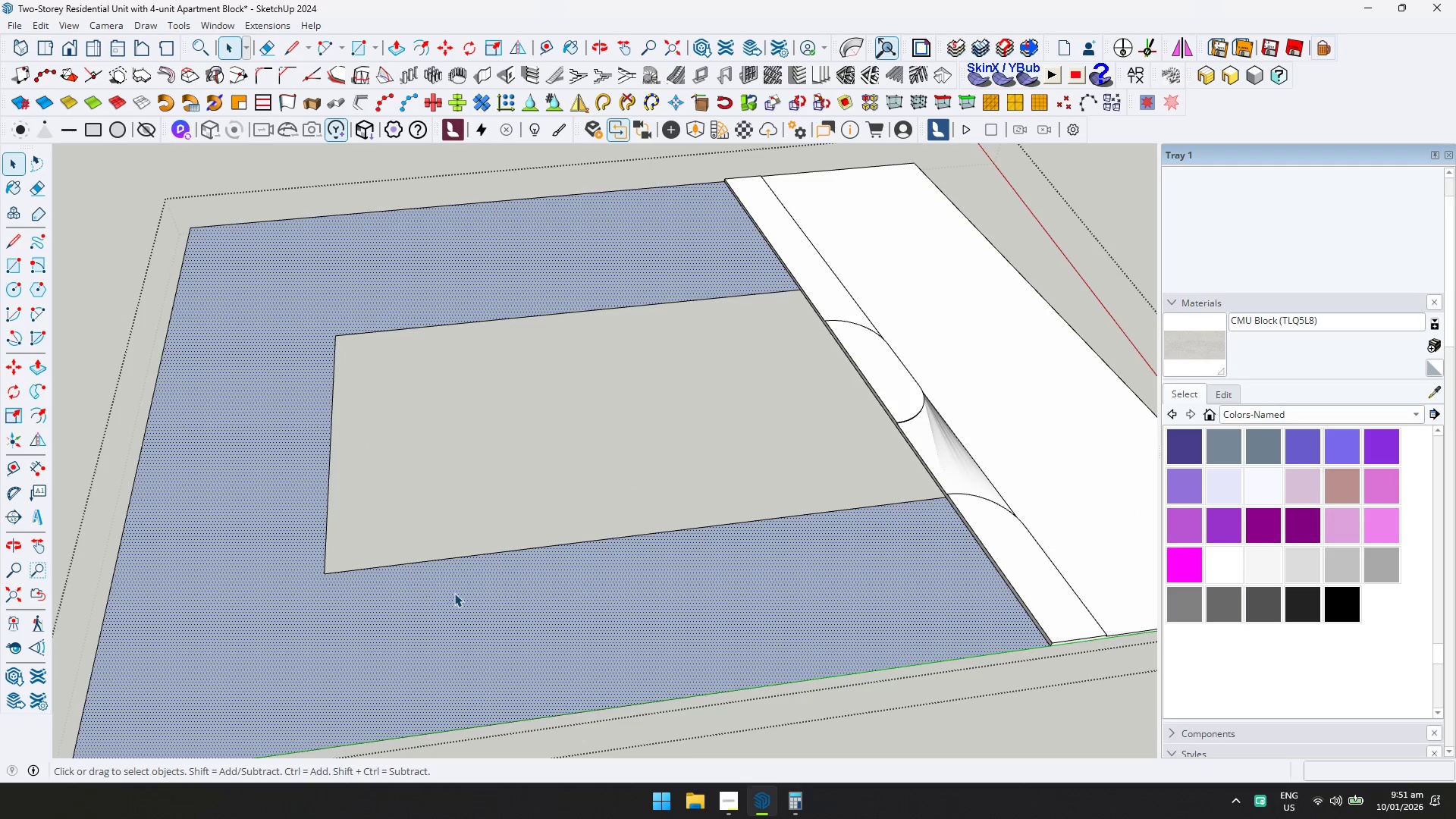 
key(P)
 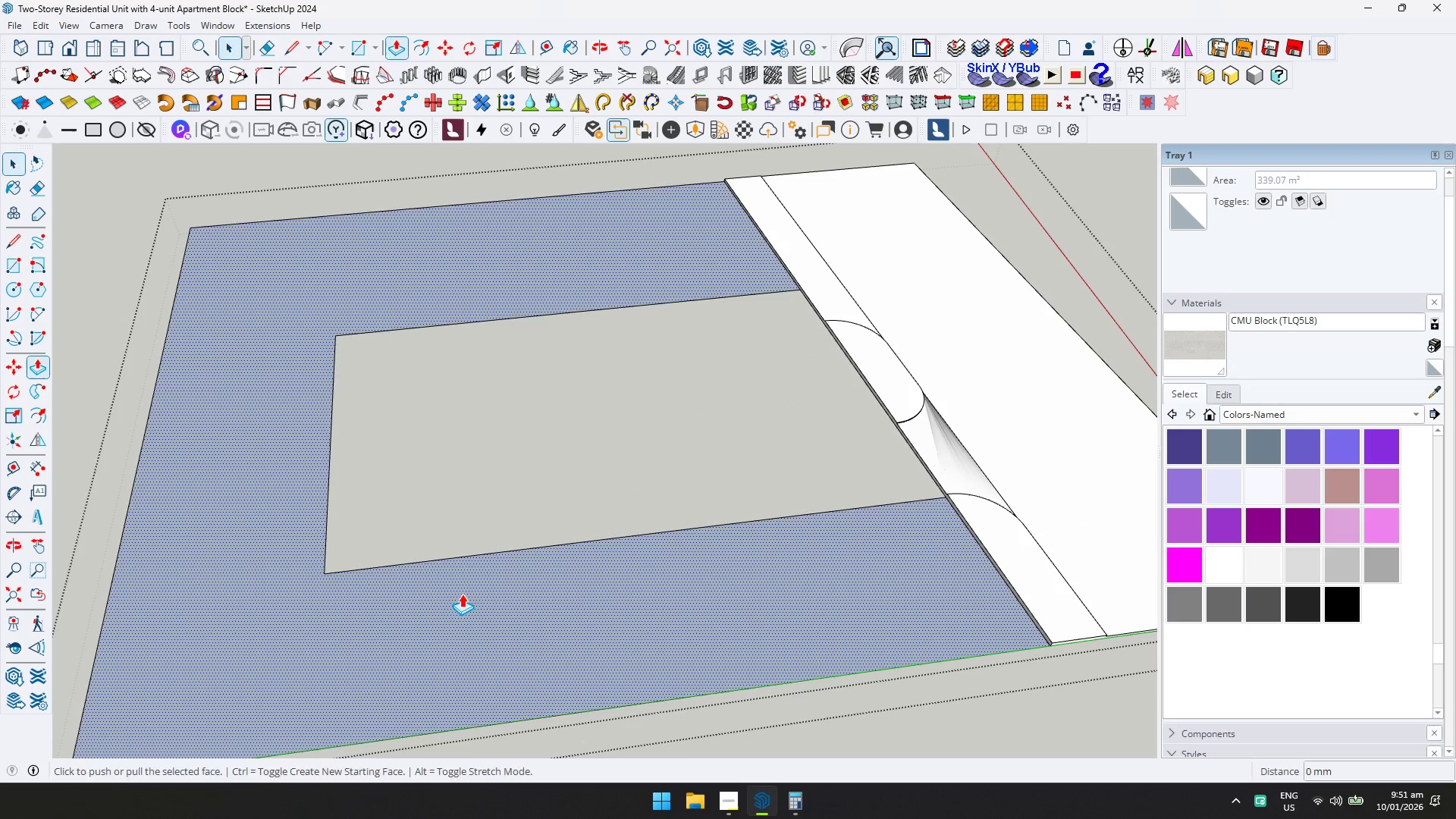 
left_click([462, 594])
 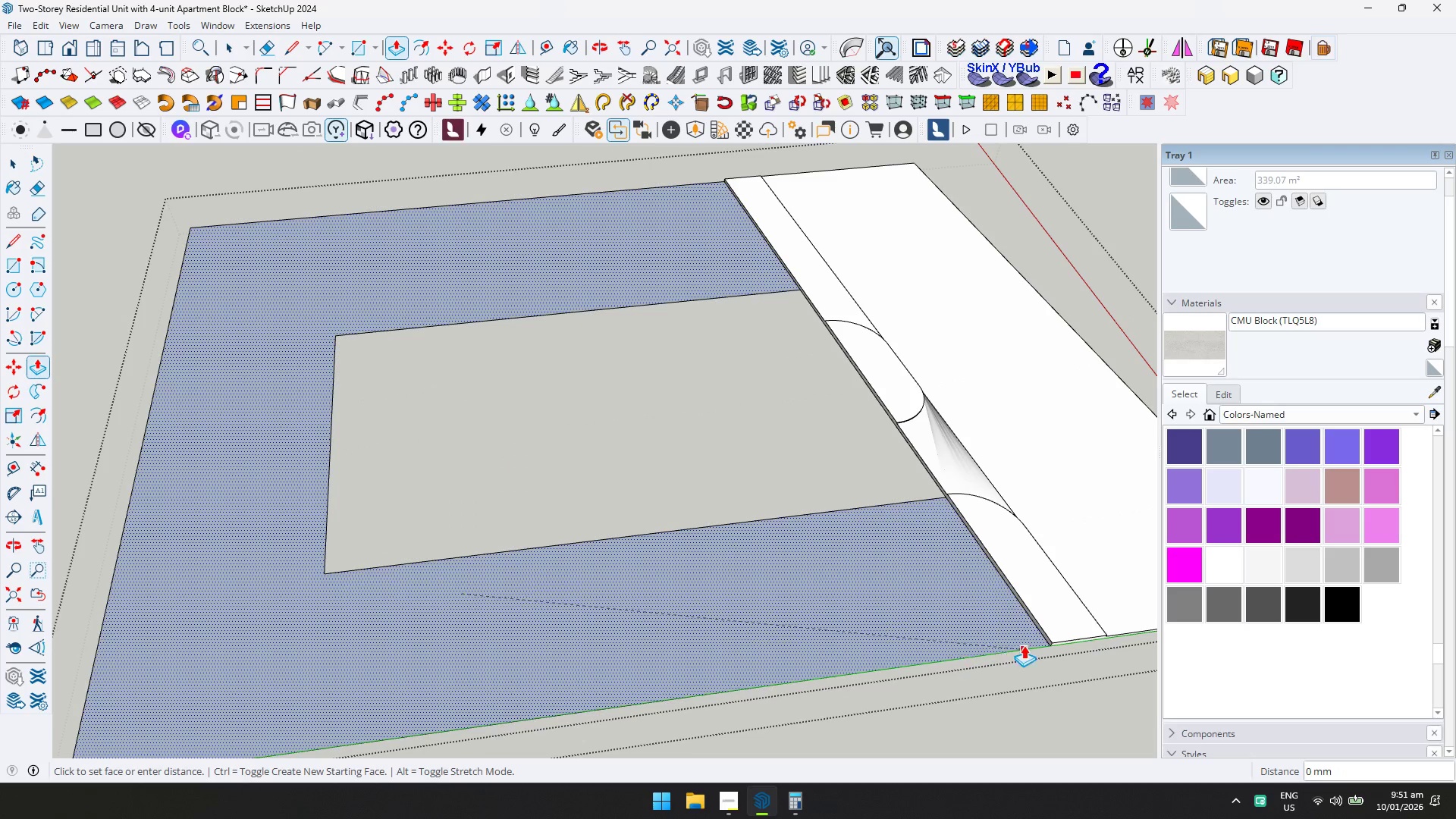 
key(Control+ControlLeft)
 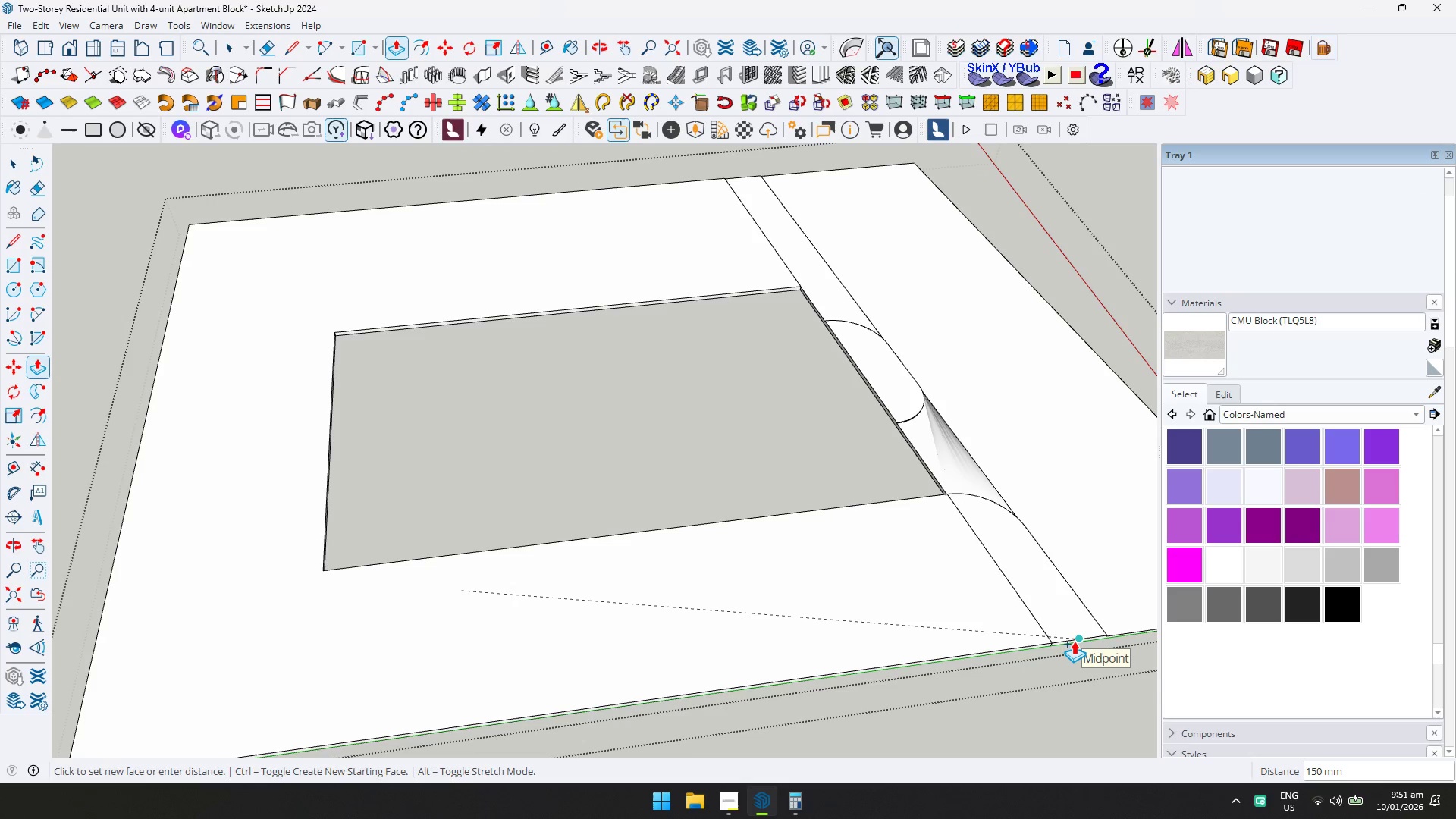 
type(100)
 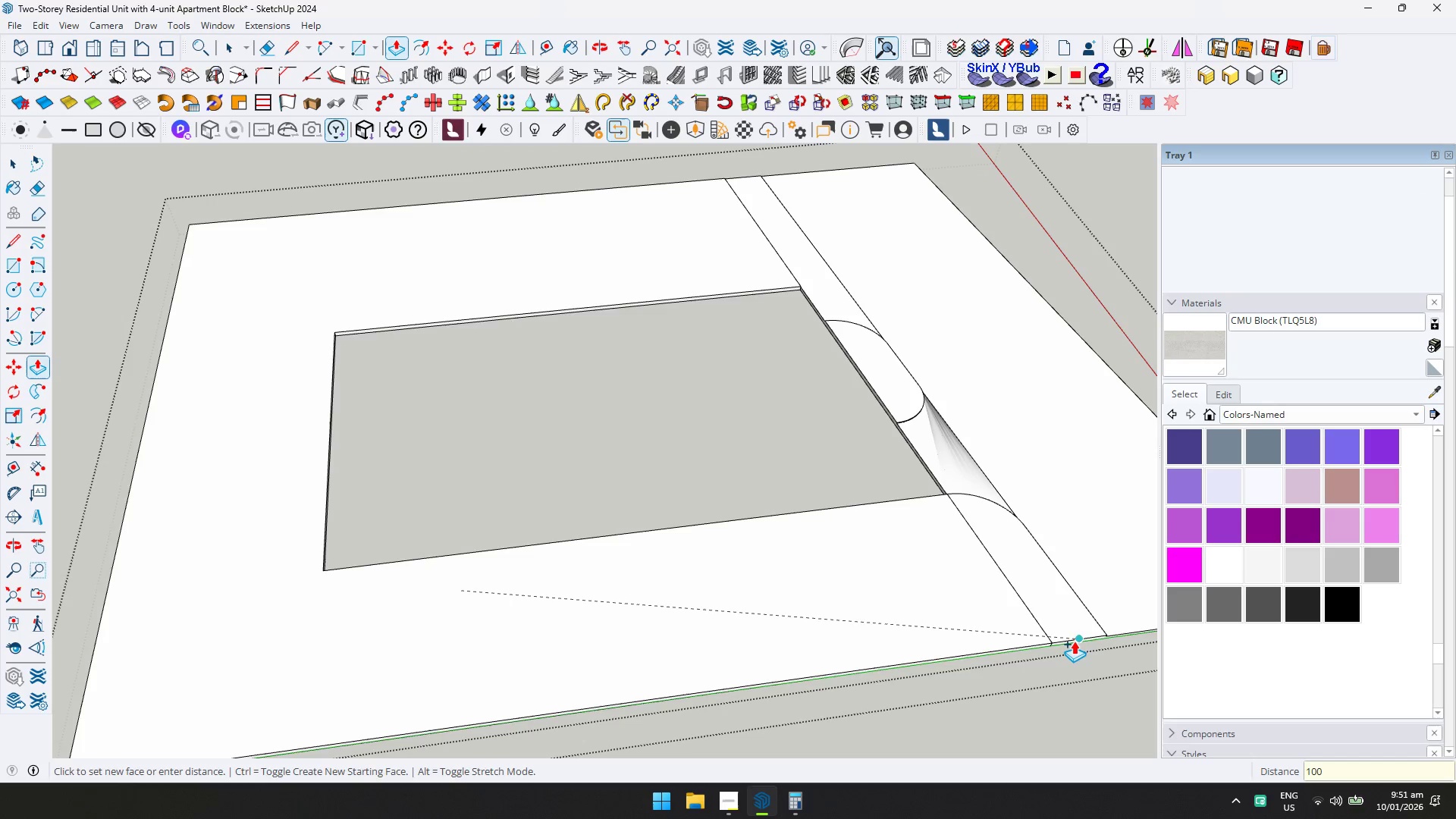 
key(Enter)
 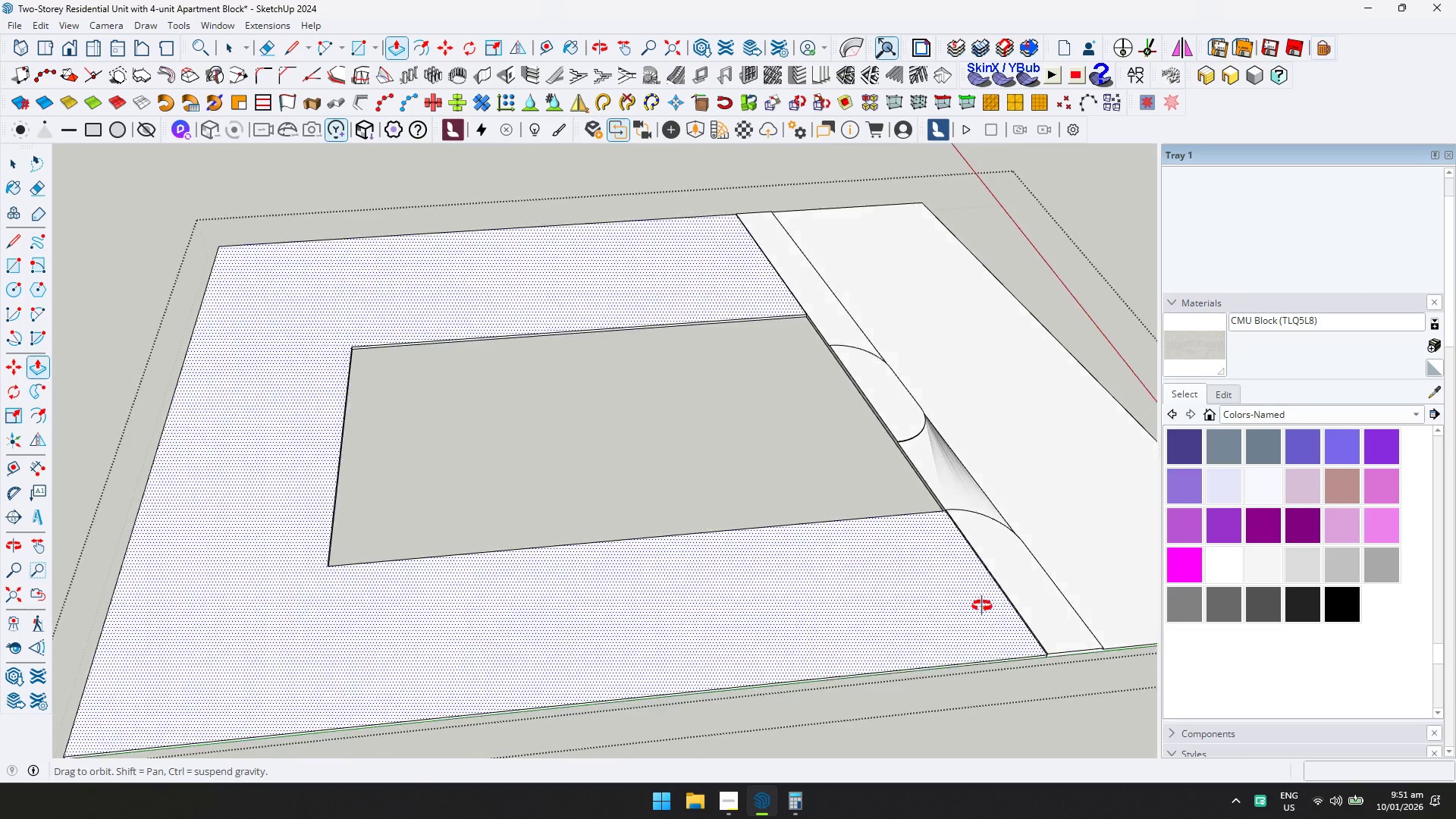 
key(Space)
 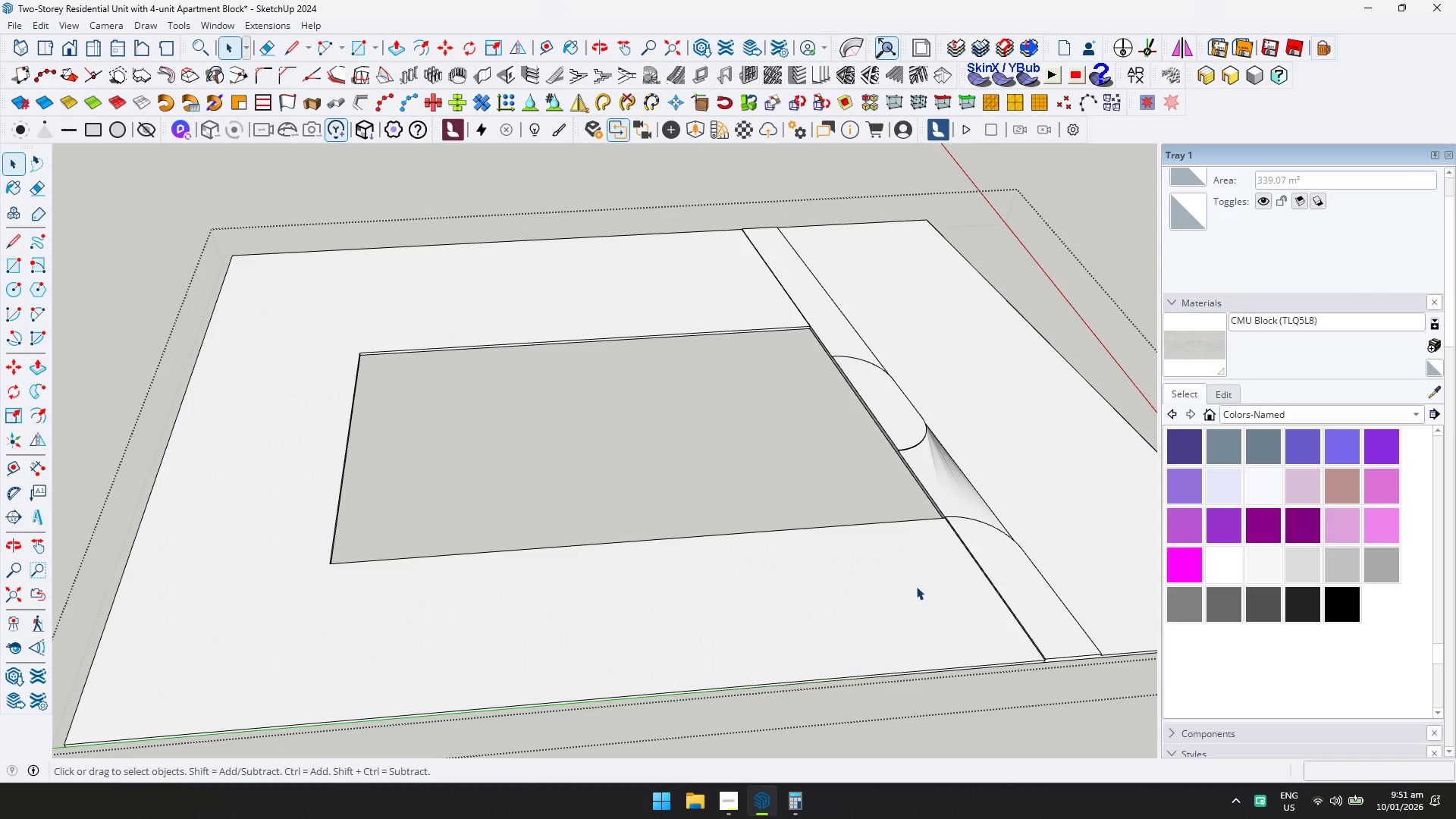 
key(Shift+ShiftLeft)
 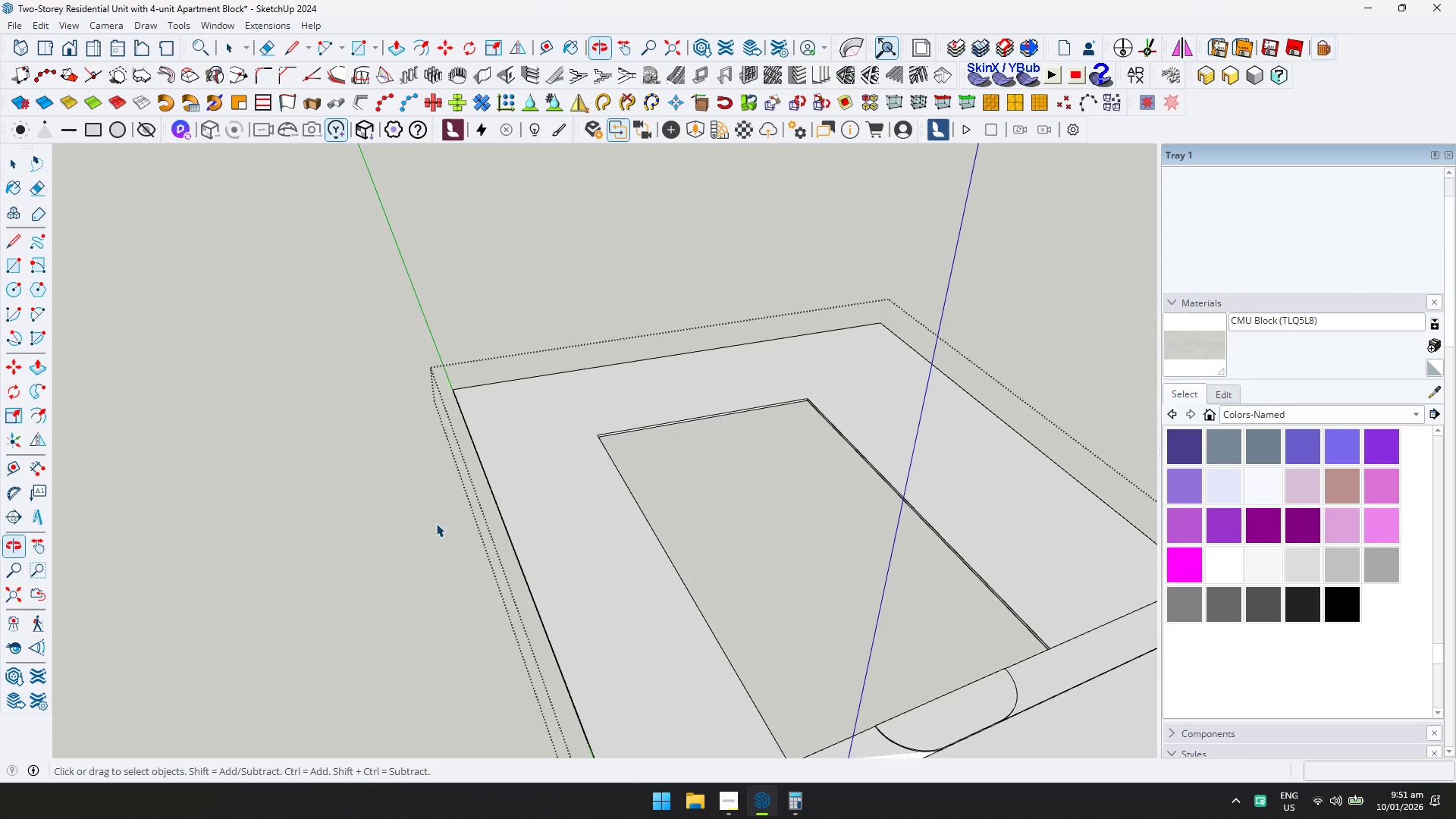 
key(Shift+ShiftLeft)
 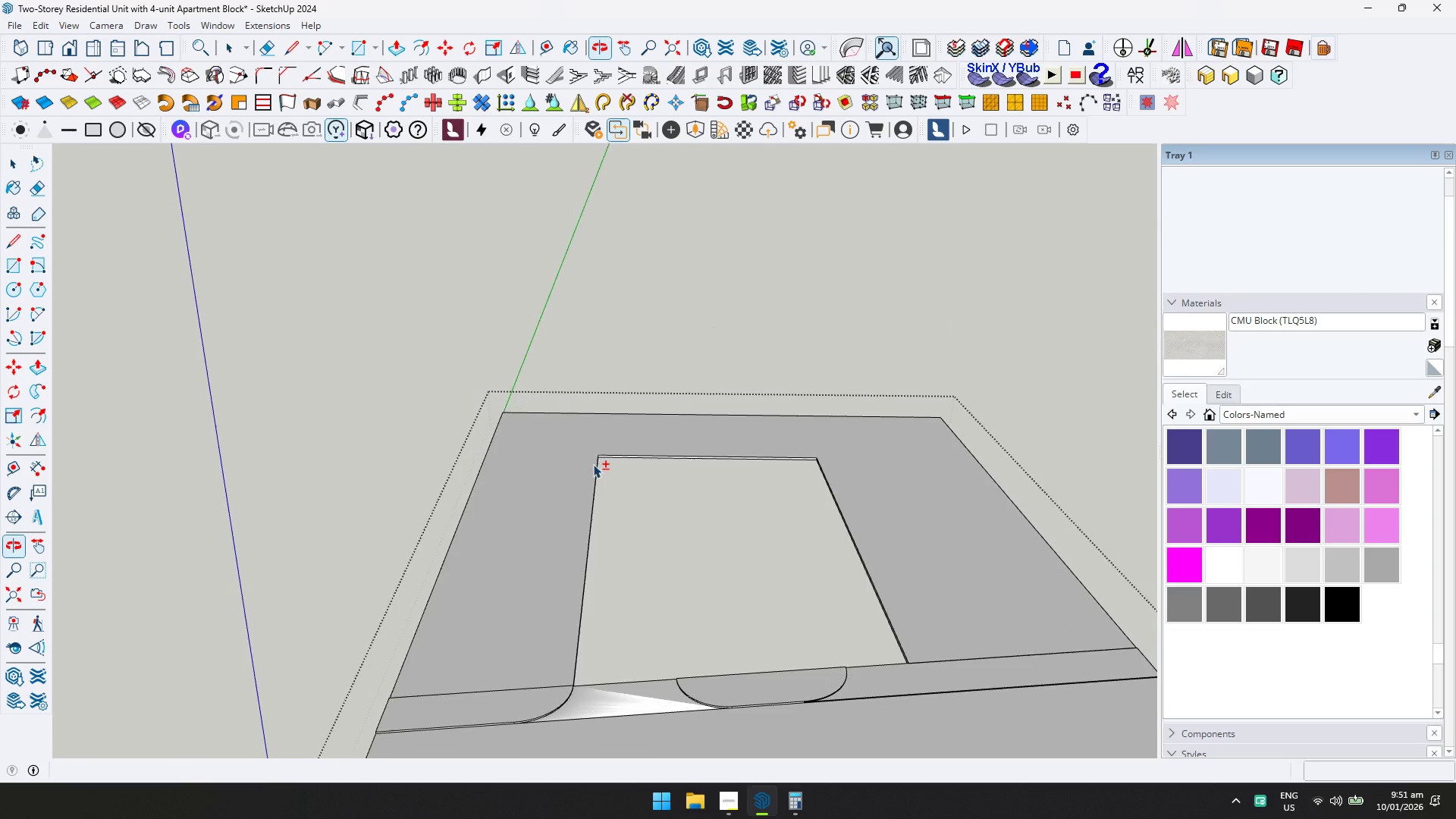 
key(D)
 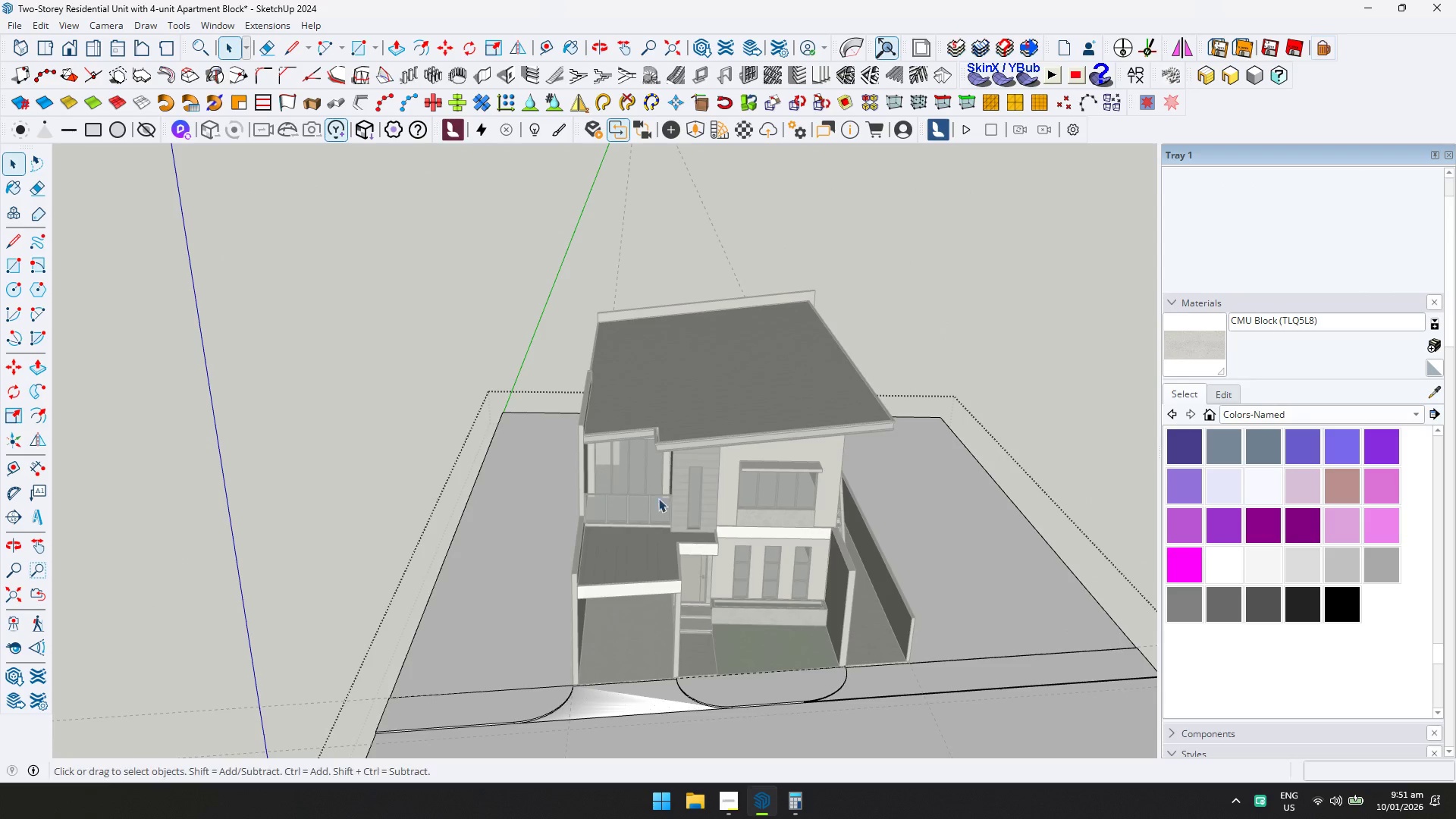 
key(Shift+ShiftLeft)
 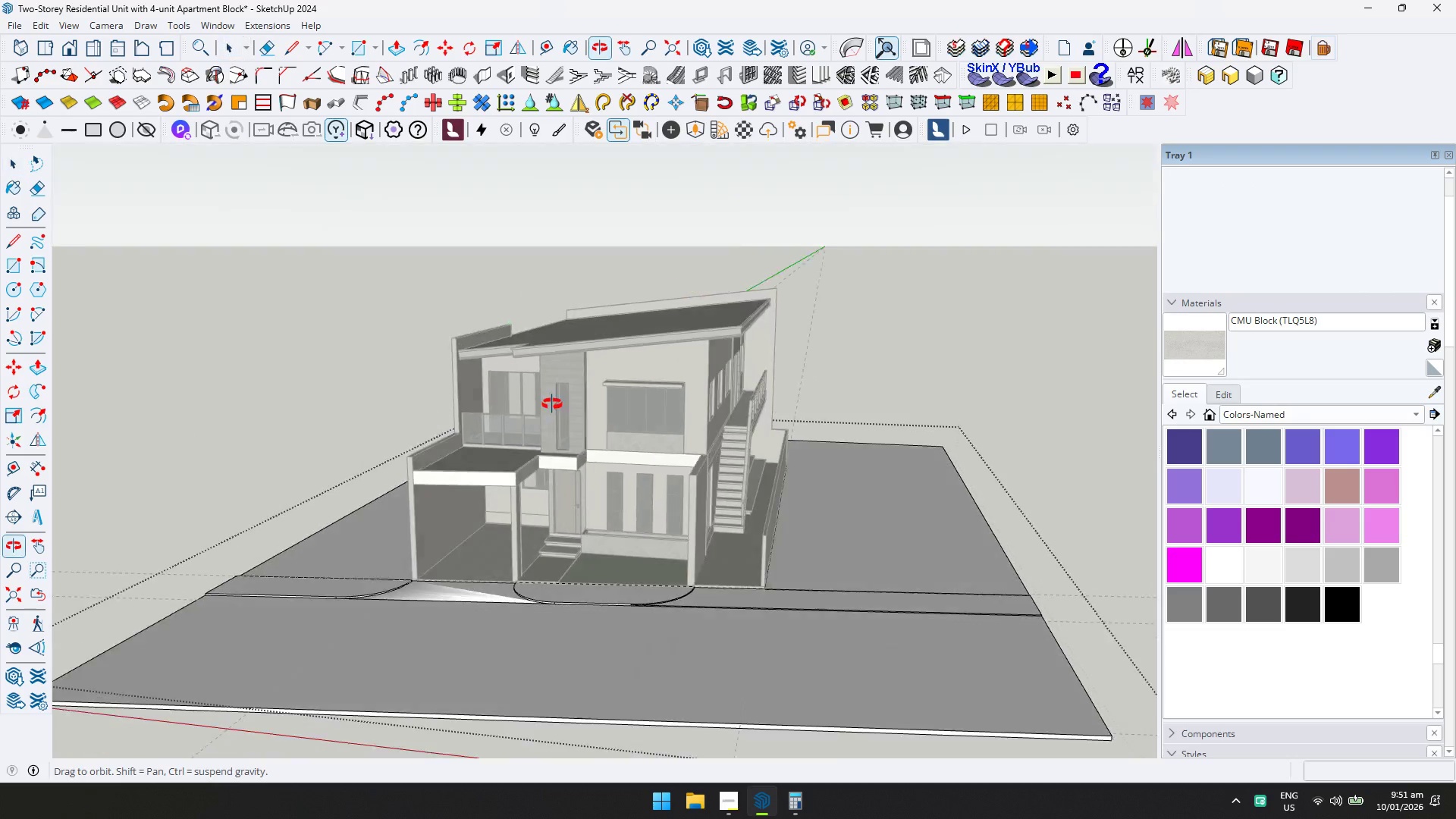 
key(Space)
 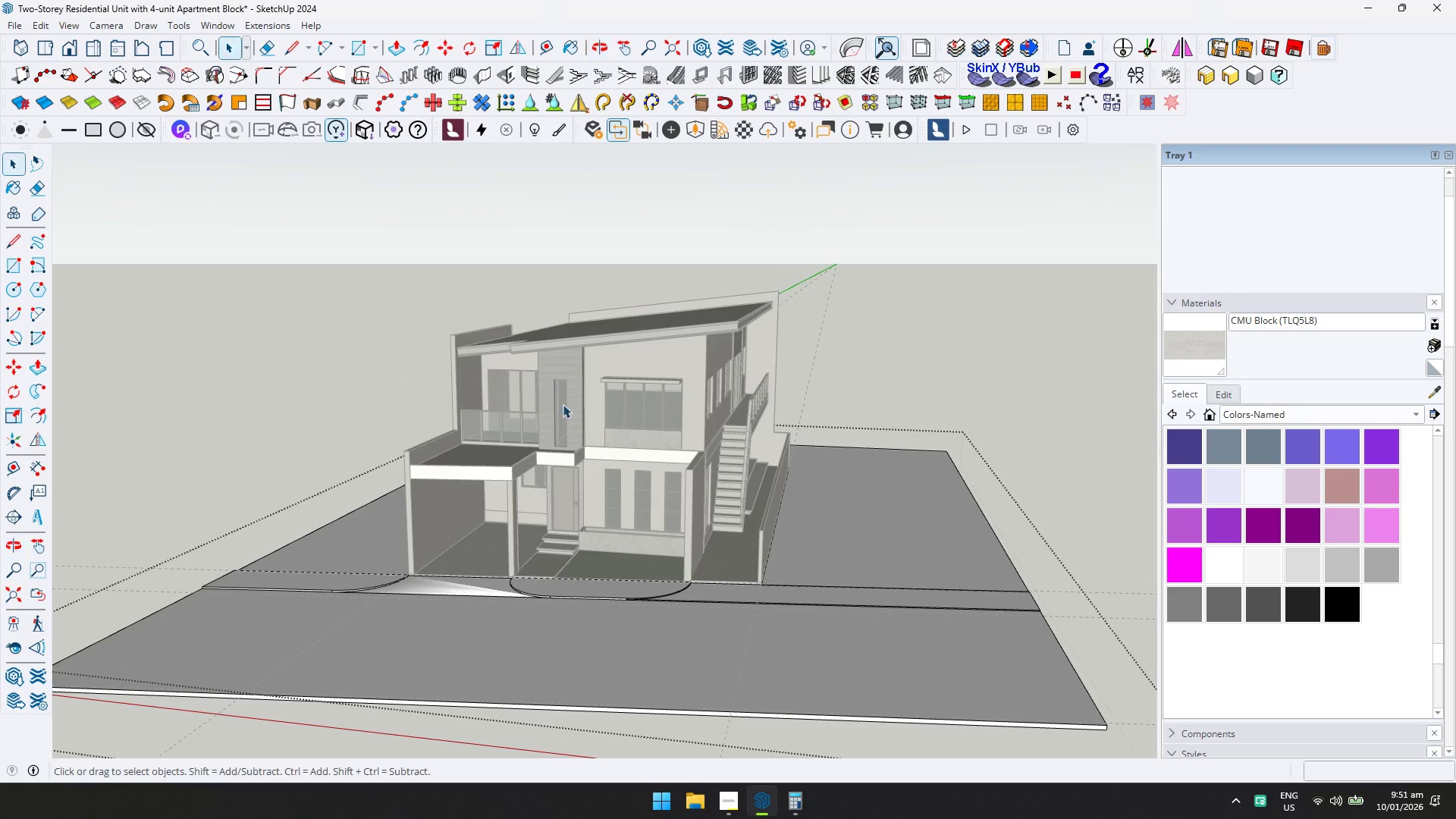 
key(Escape)
 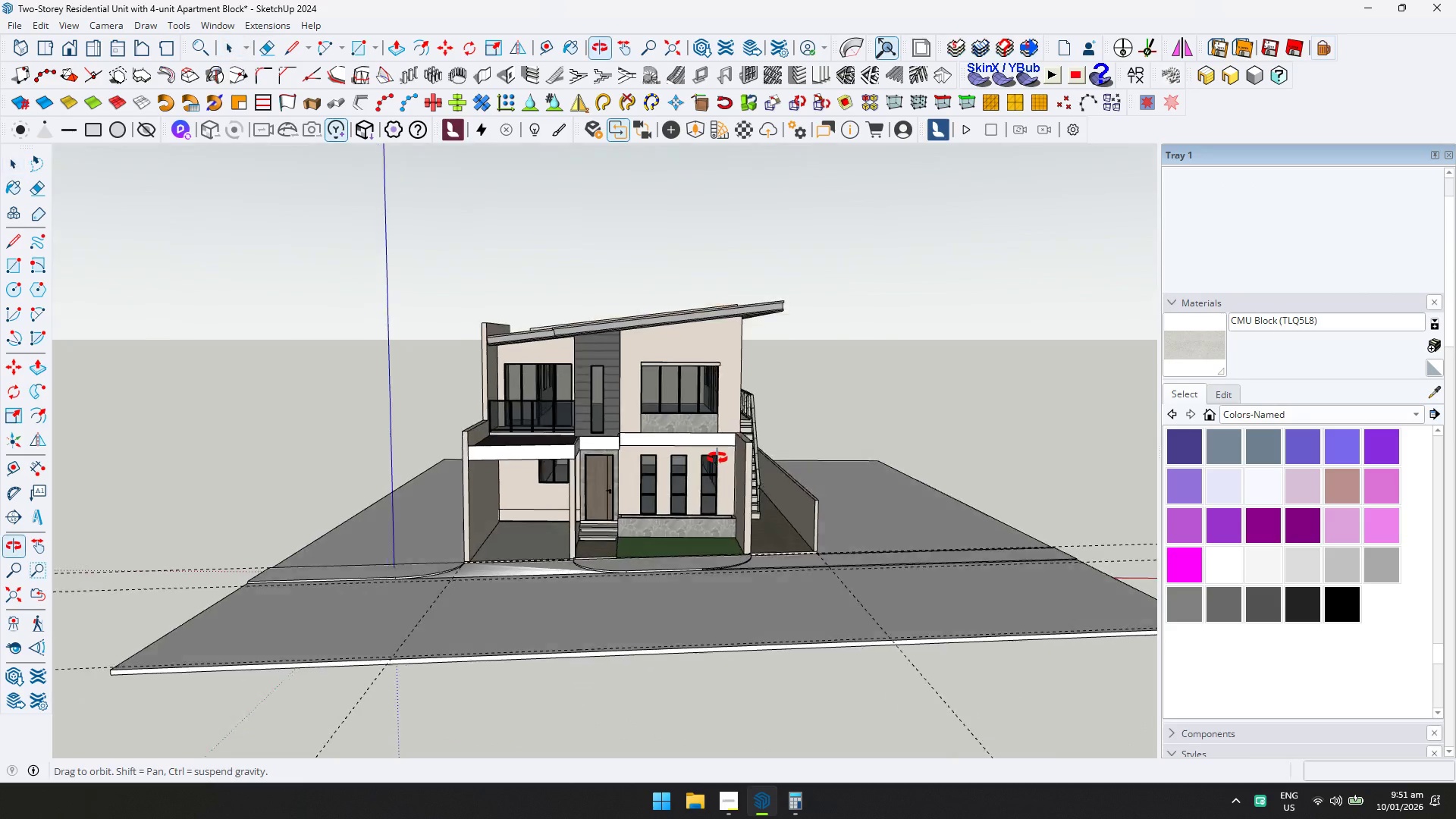 
key(Shift+ShiftLeft)
 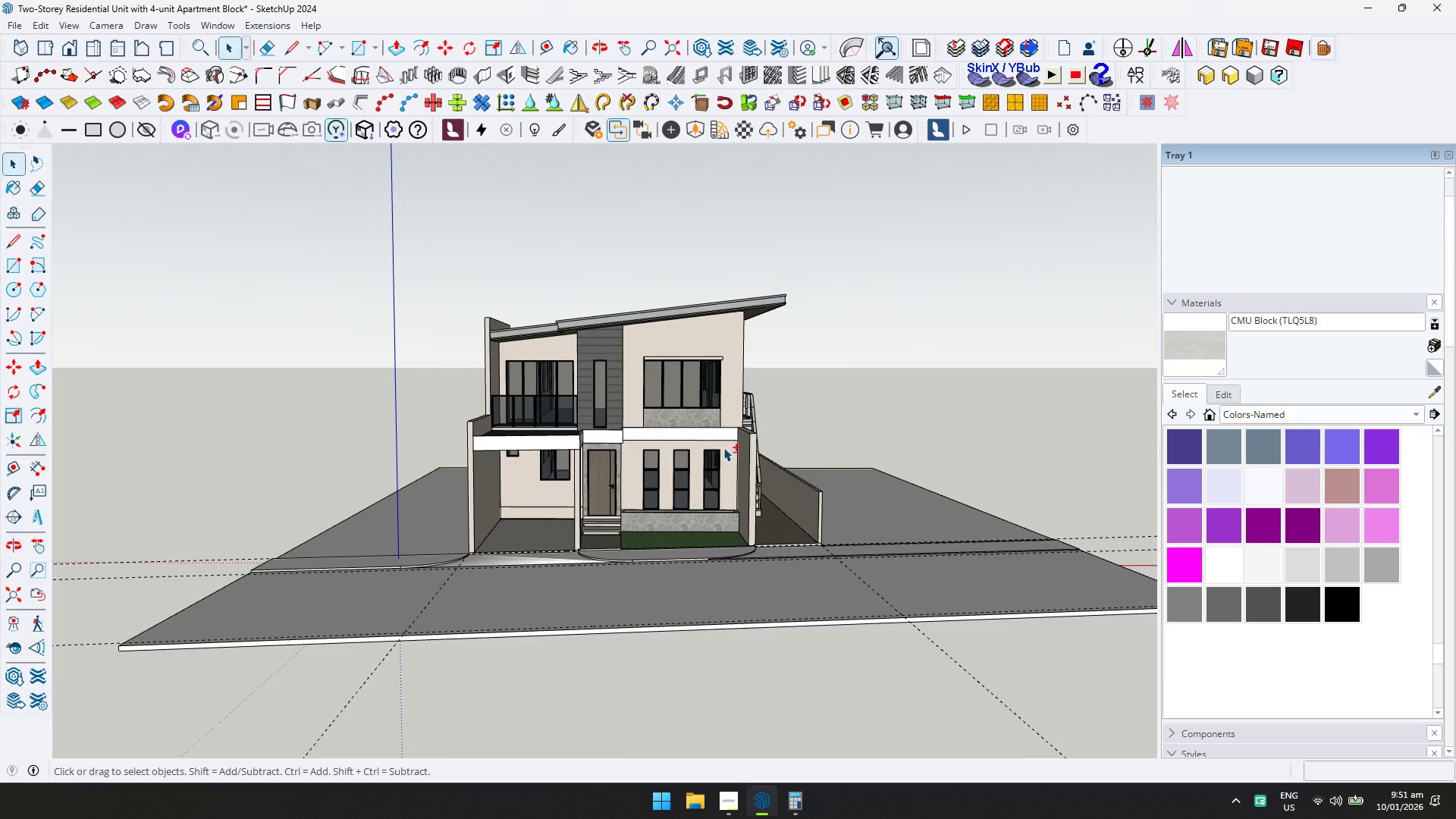 
key(Shift+1)
 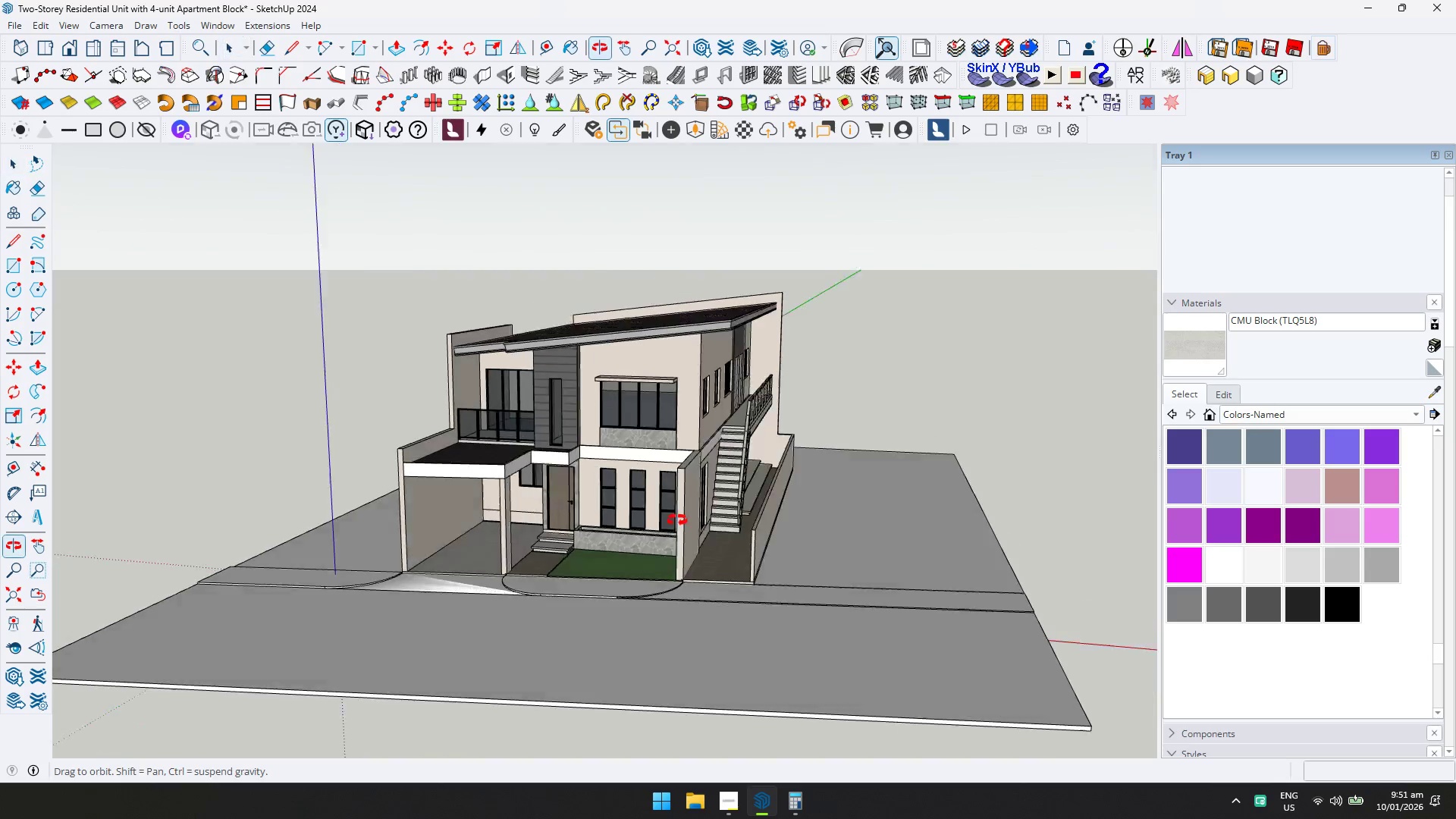 
key(Control+ControlLeft)
 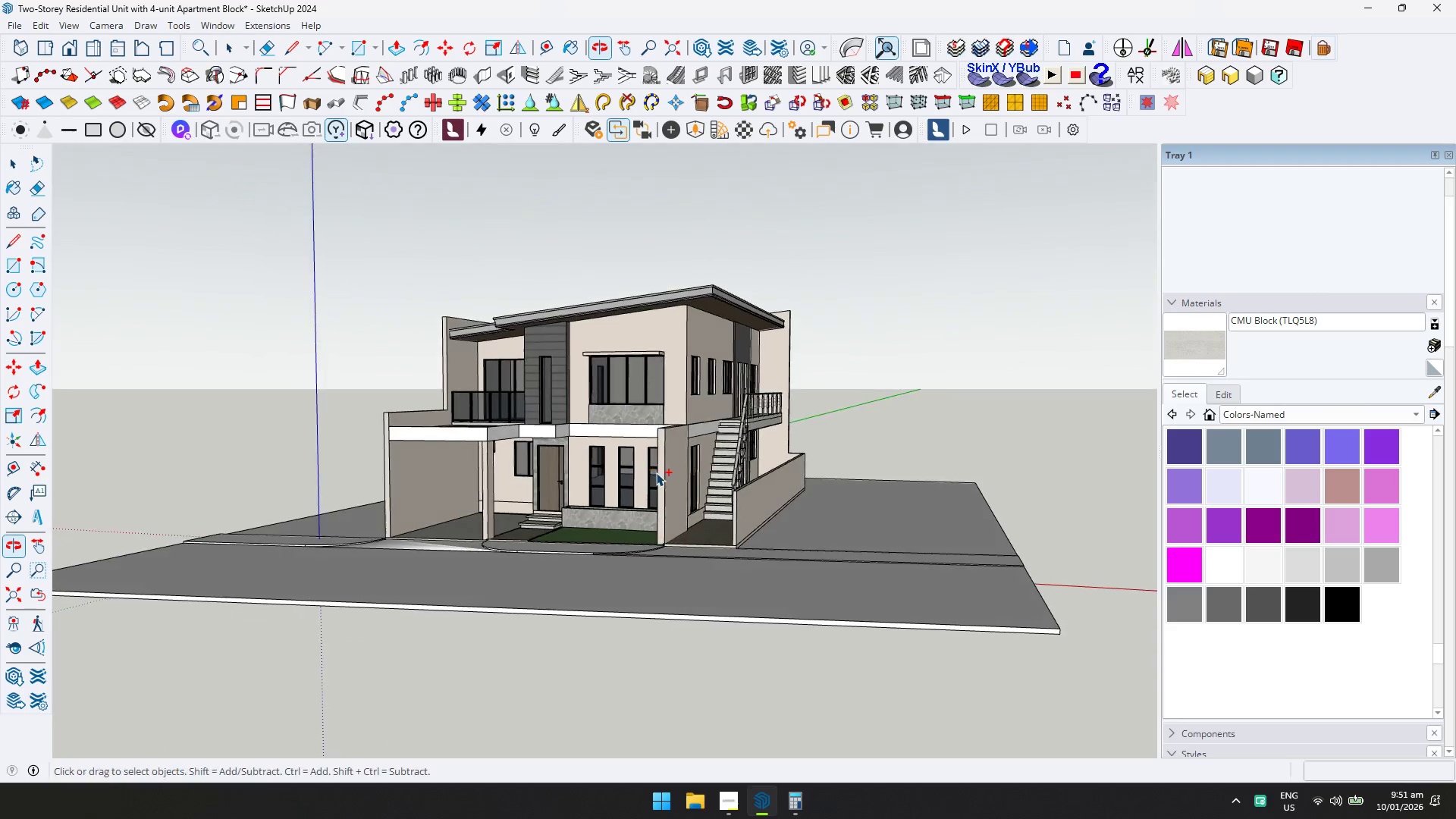 
key(Control+S)
 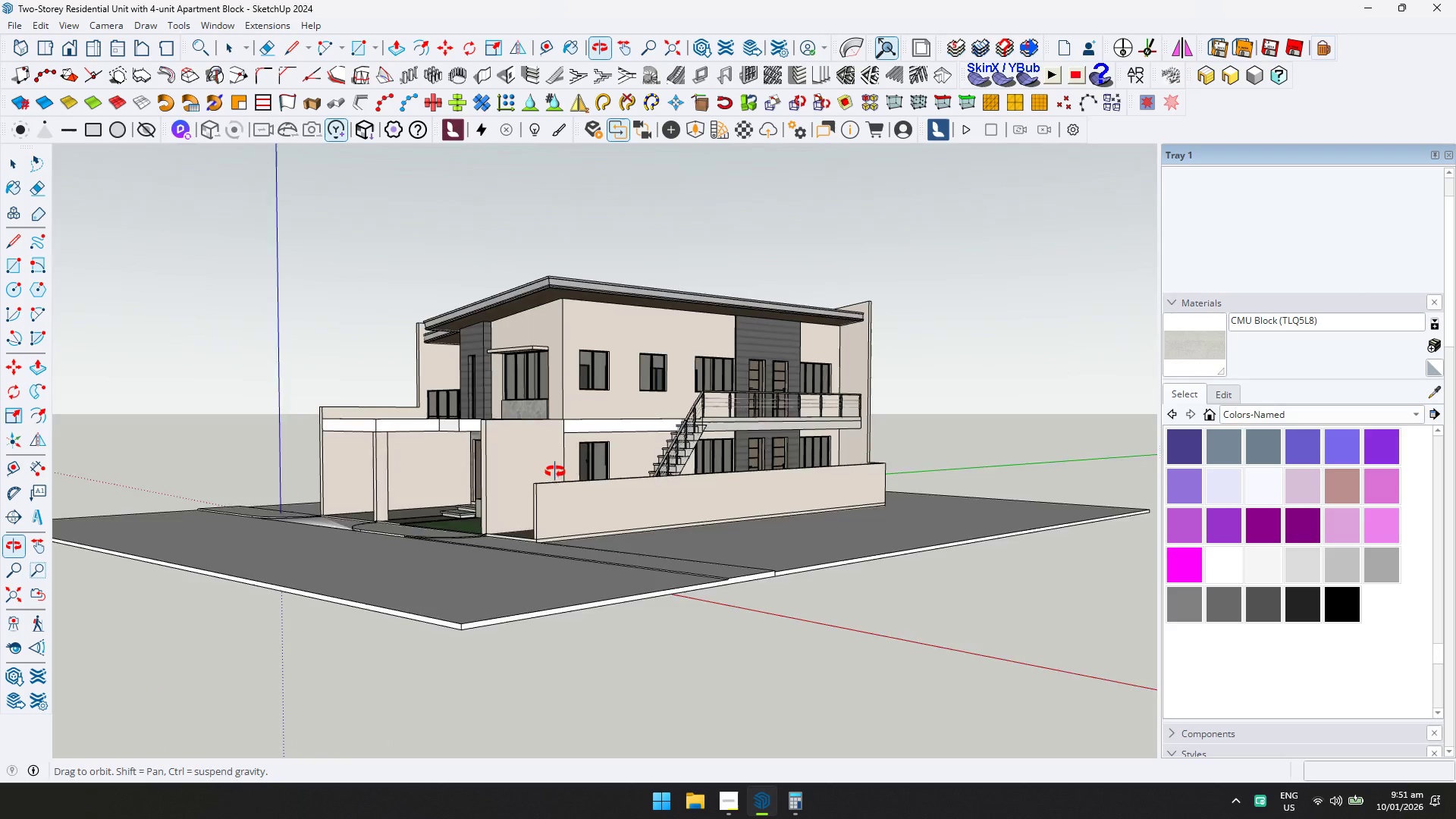 
key(Shift+ShiftLeft)
 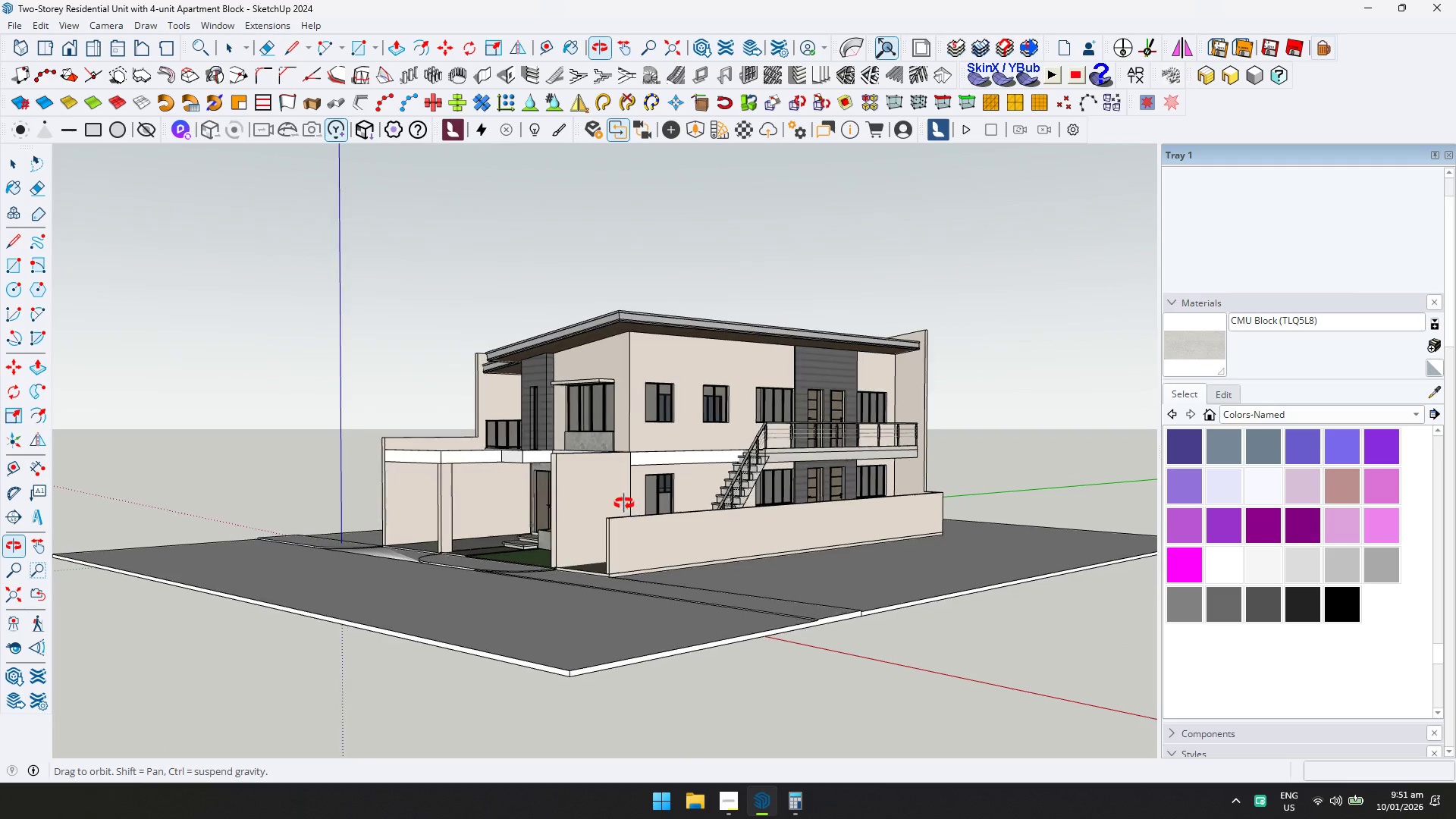 
key(Control+ControlLeft)
 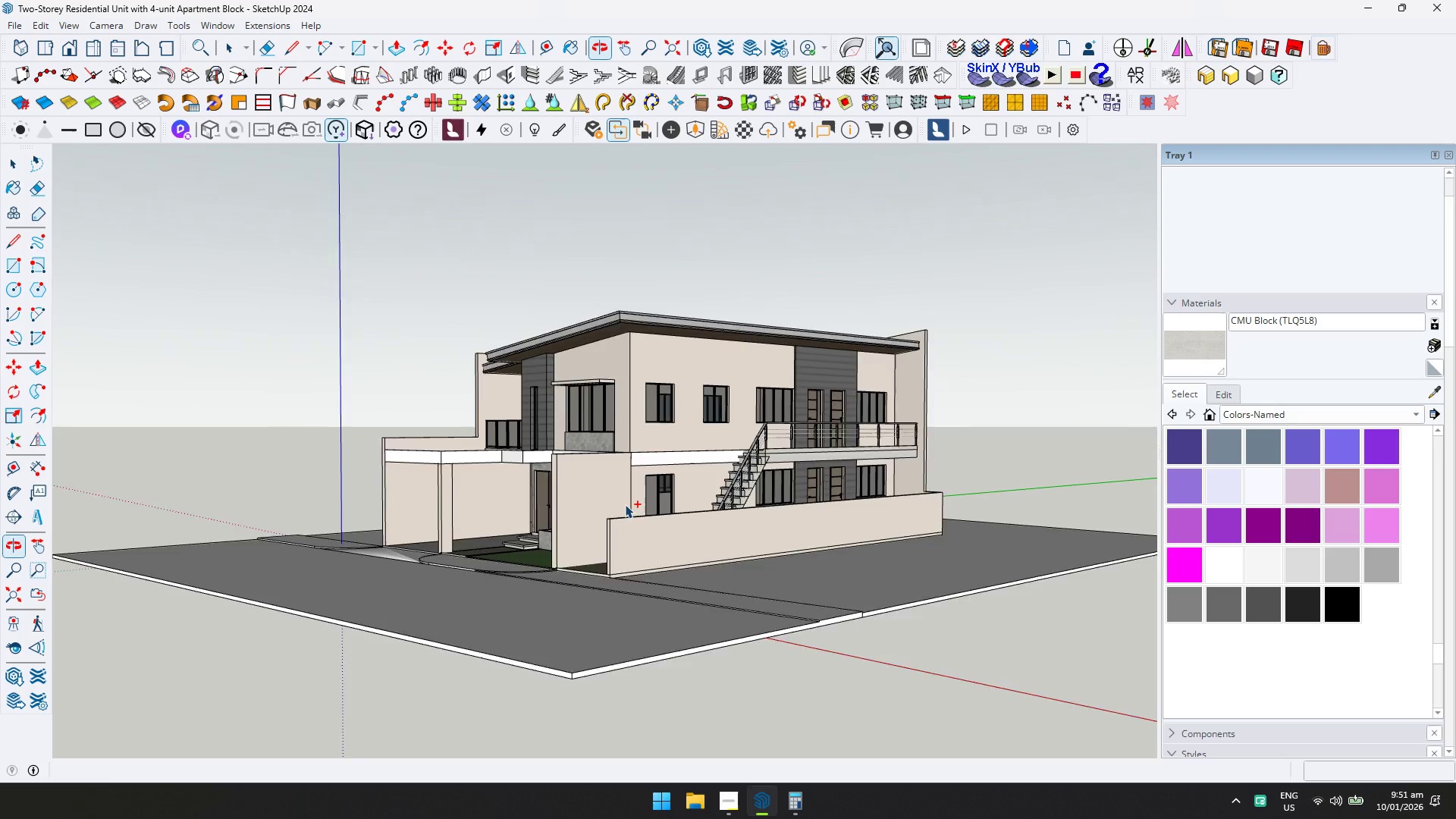 
key(Control+S)
 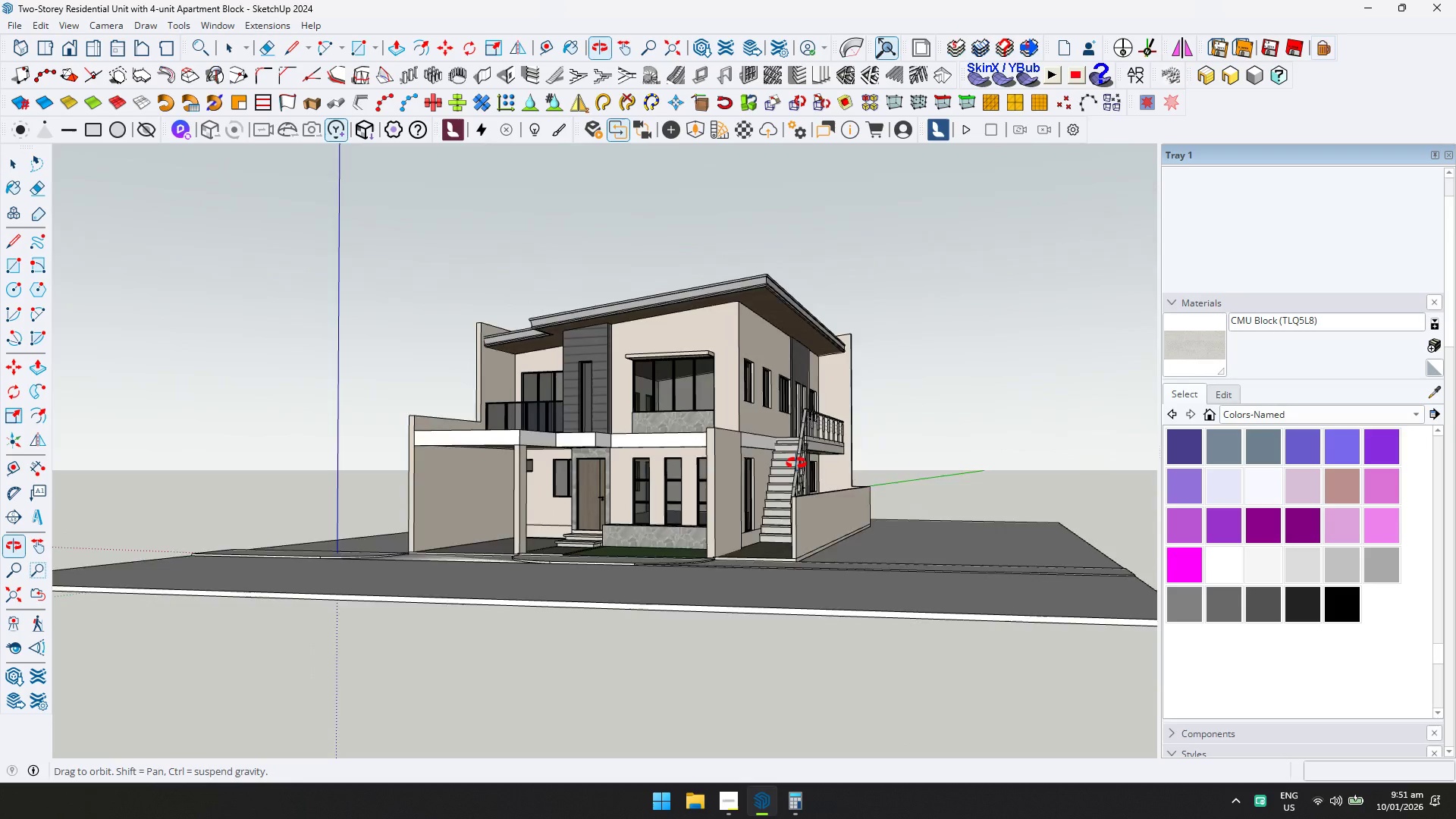 
scroll: coordinate [590, 410], scroll_direction: up, amount: 4.0
 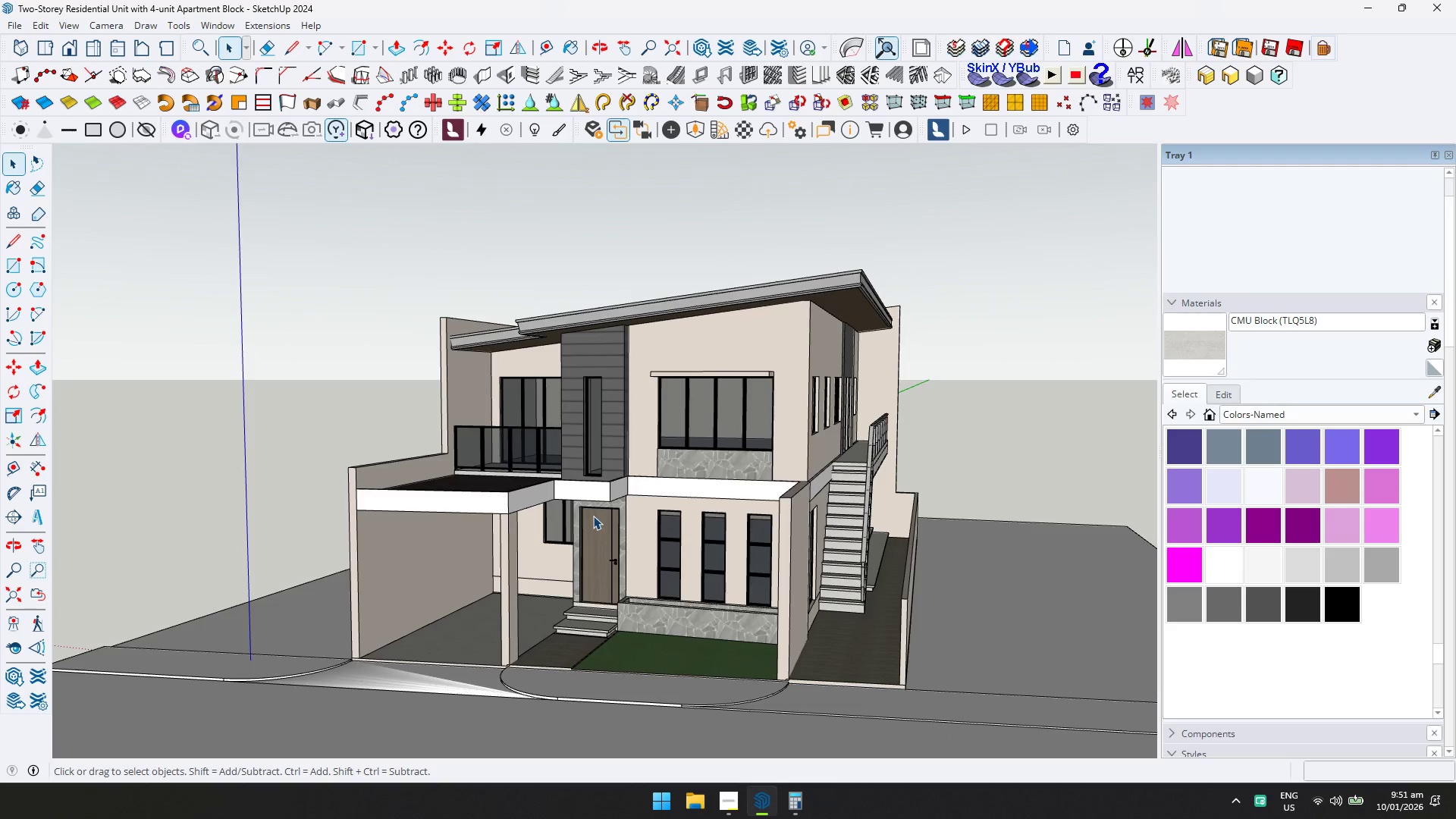 
key(Control+ControlLeft)
 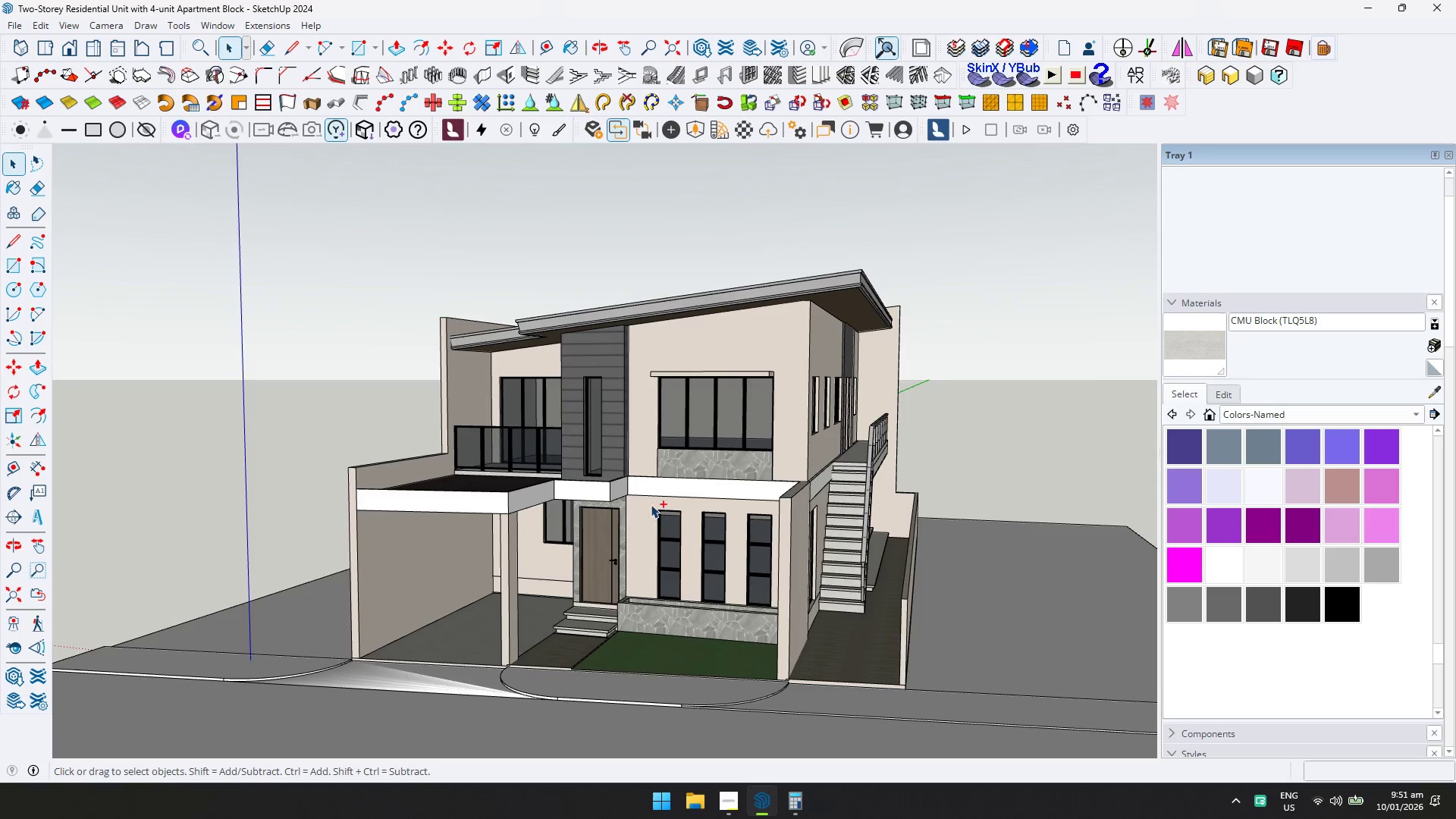 
key(Control+S)
 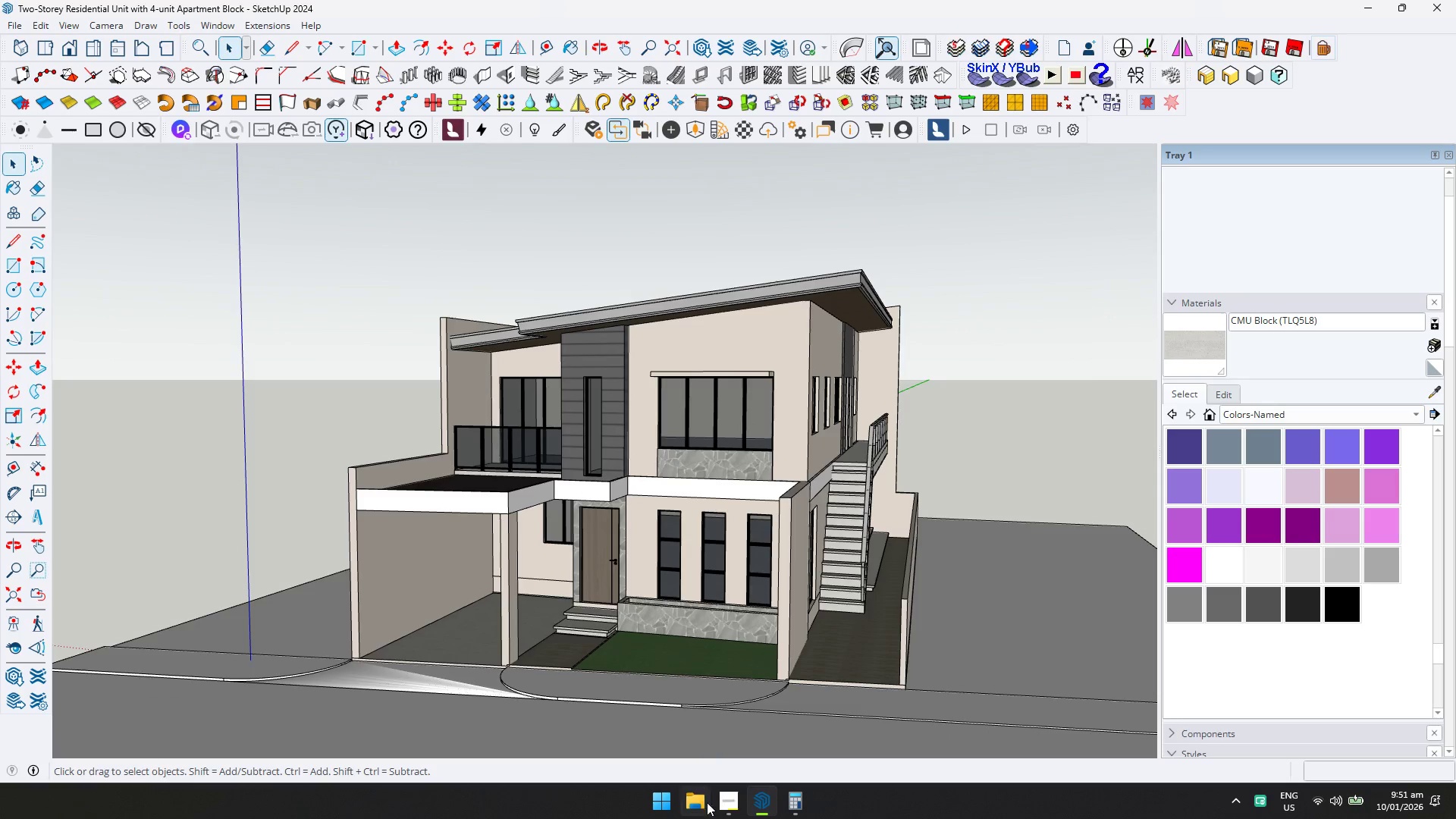 
left_click([720, 810])